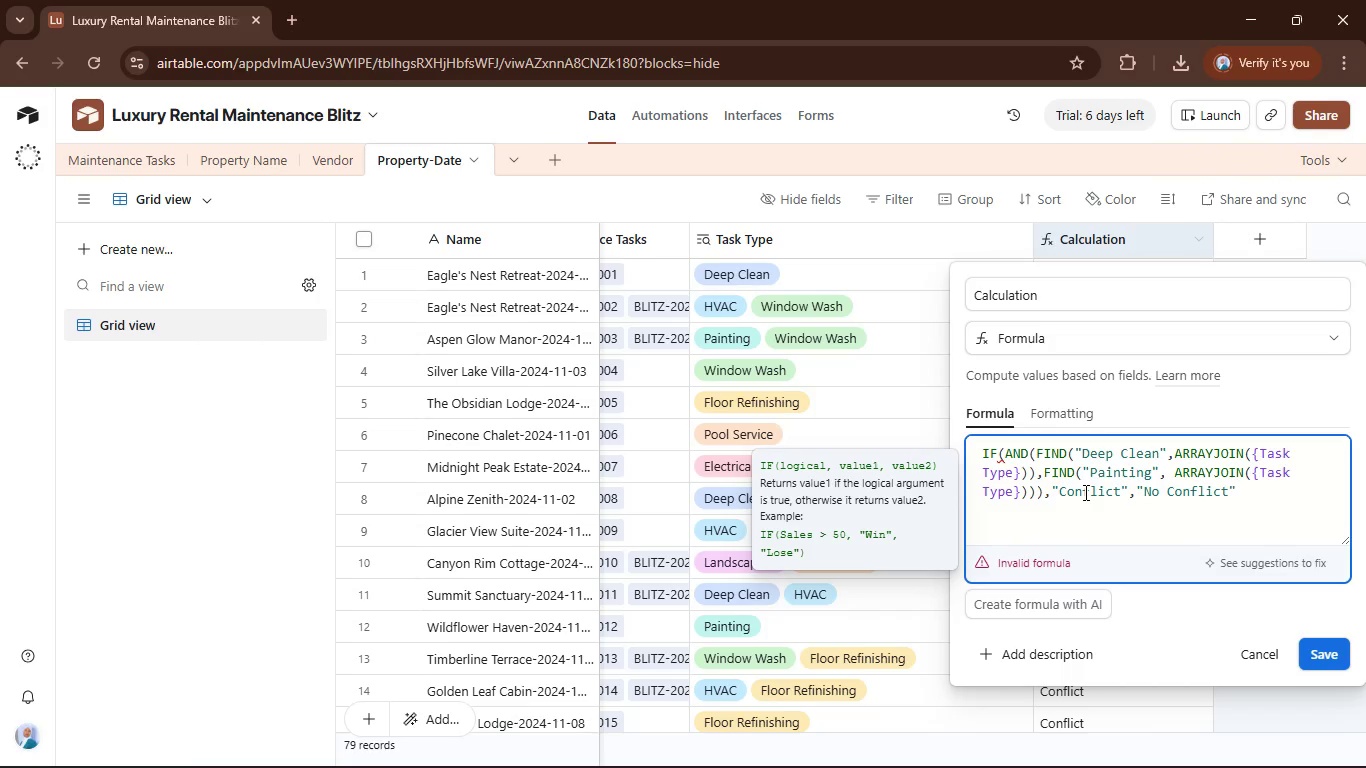 
key(ArrowRight)
 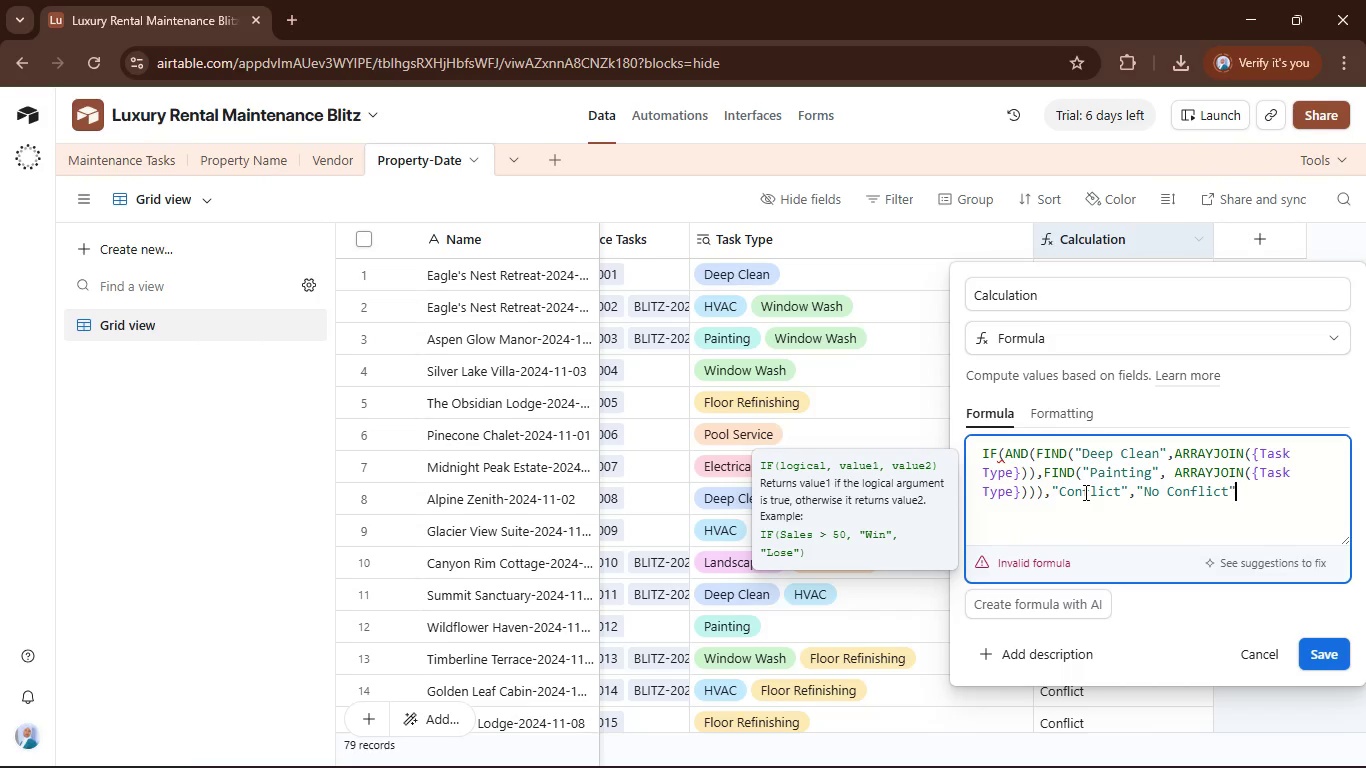 
key(Shift+0)
 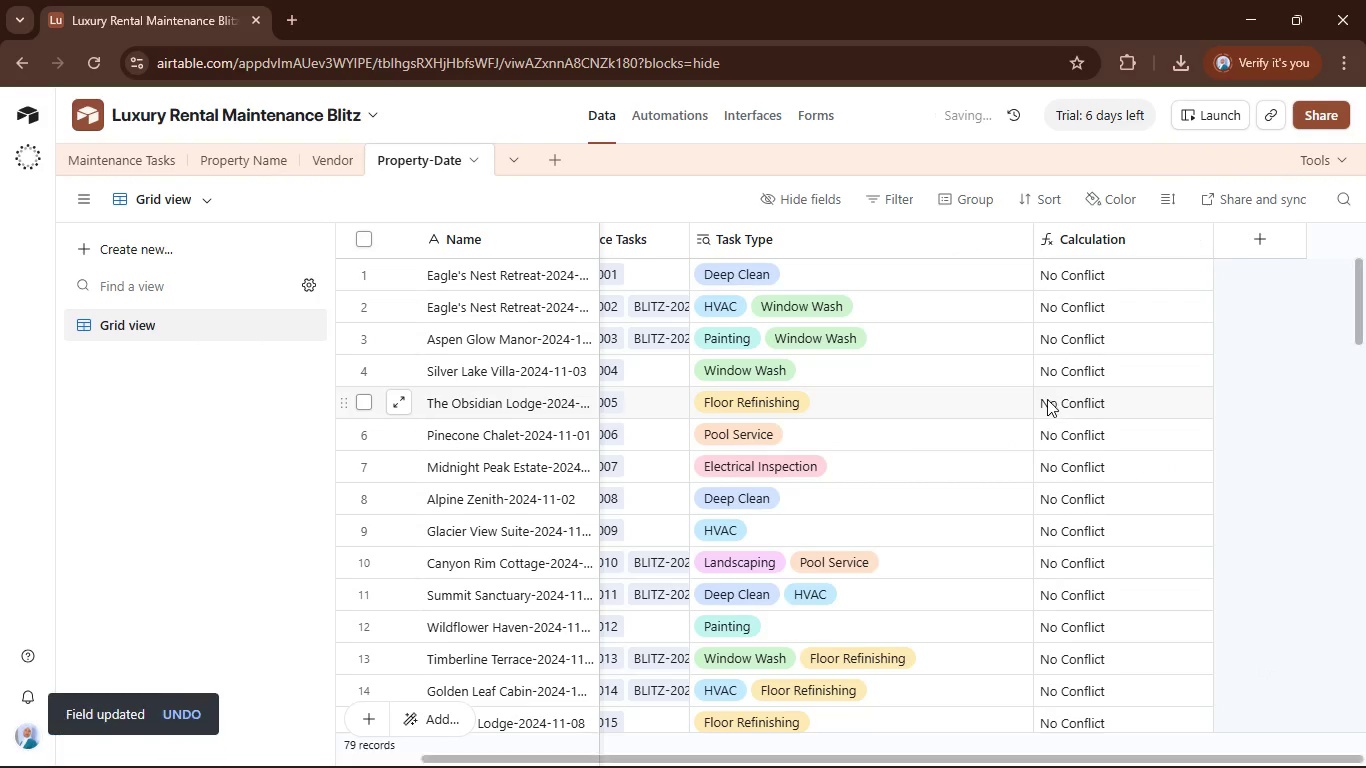 
scroll: coordinate [1136, 315], scroll_direction: down, amount: 25.0
 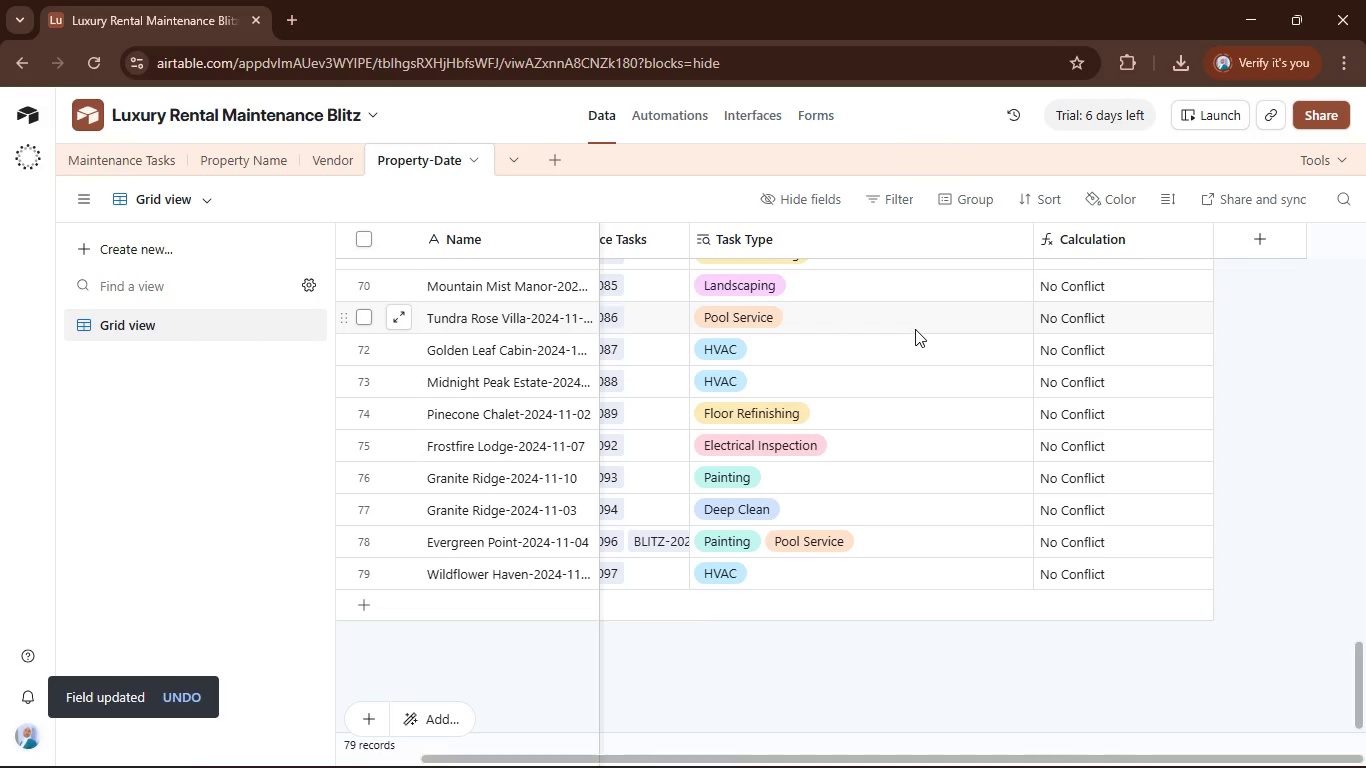 
scroll: coordinate [915, 329], scroll_direction: up, amount: 2.0
 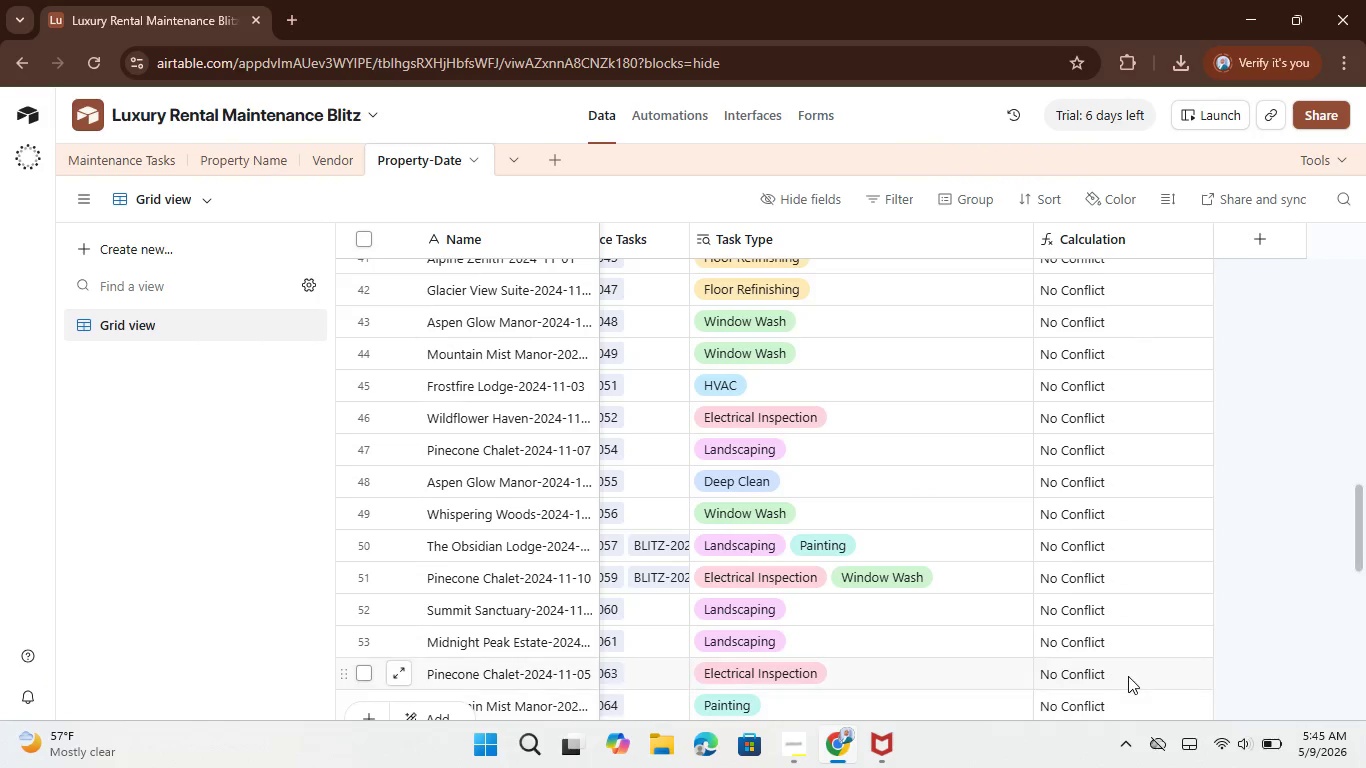 
left_click_drag(start_coordinate=[1131, 760], to_coordinate=[824, 764])
 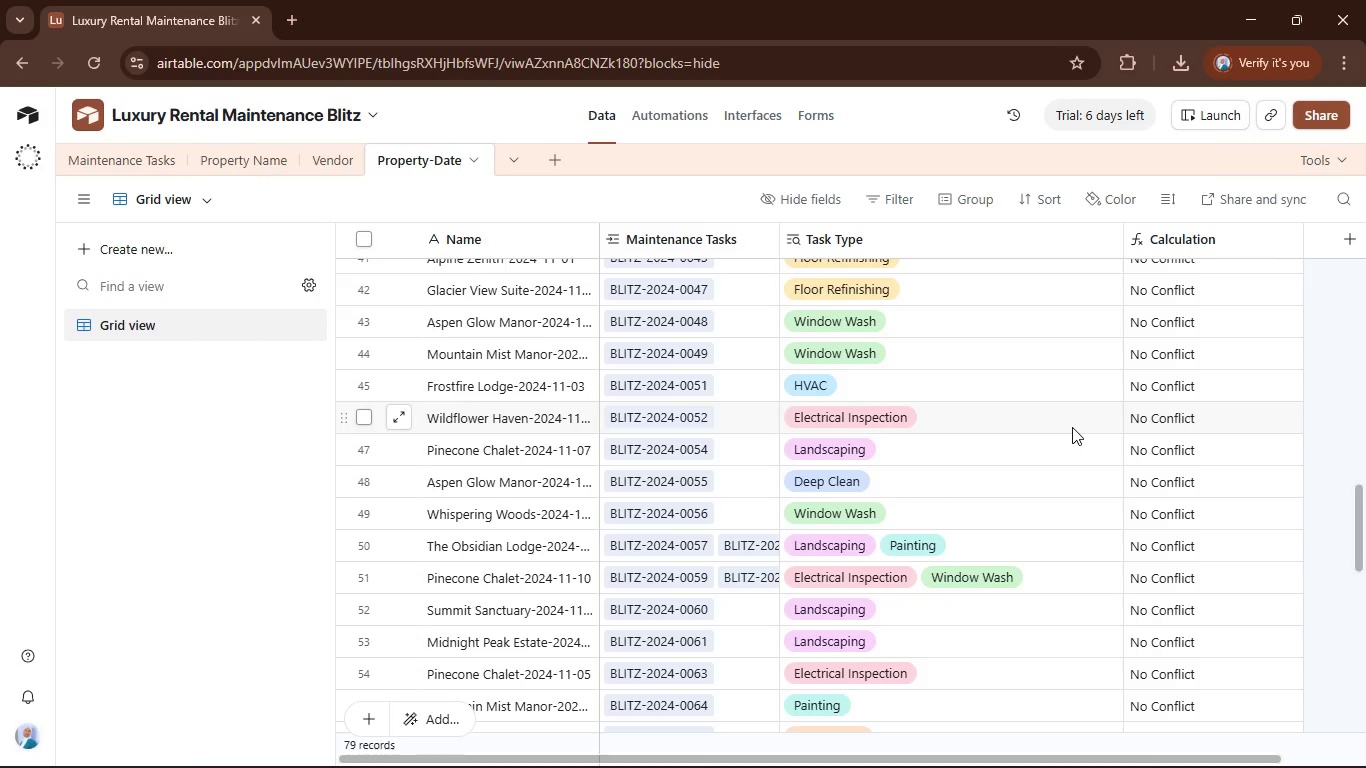 
scroll: coordinate [1082, 398], scroll_direction: up, amount: 17.0
 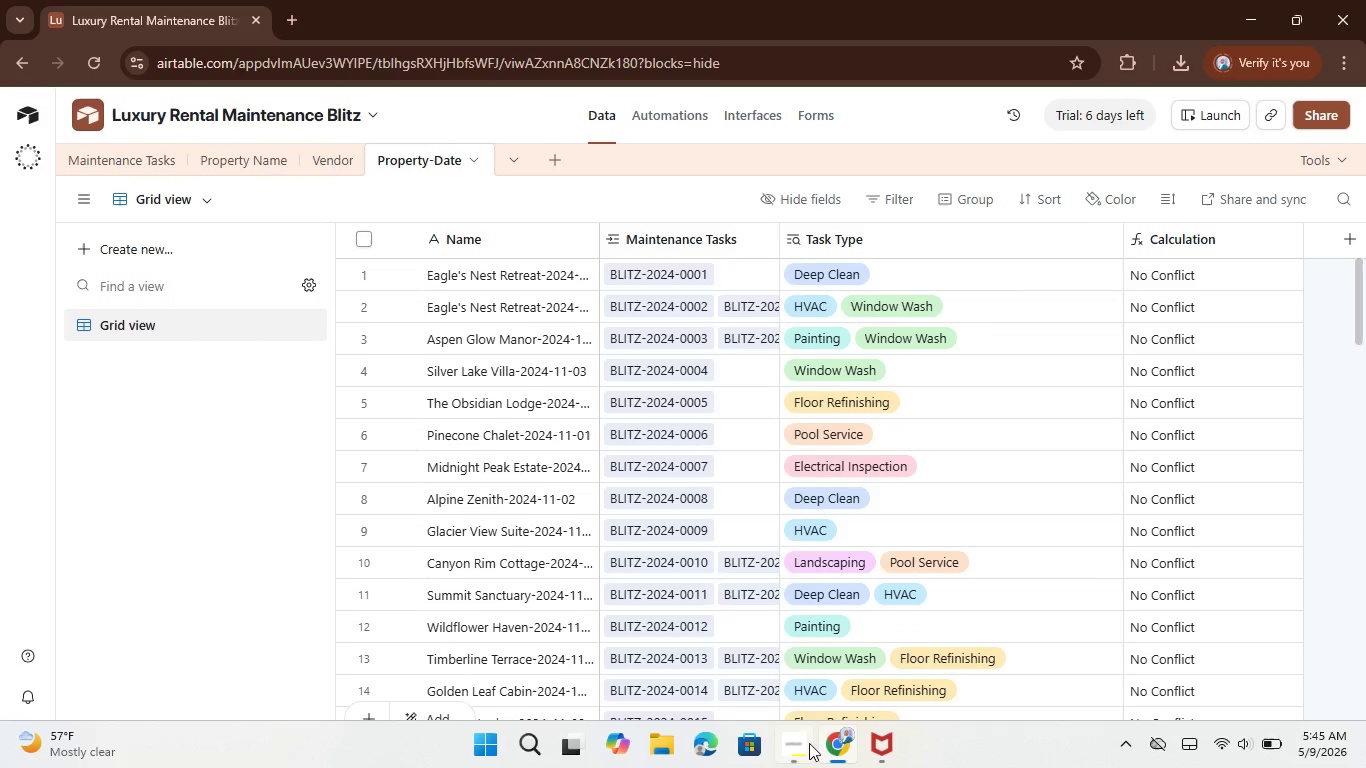 
wait(5.9)
 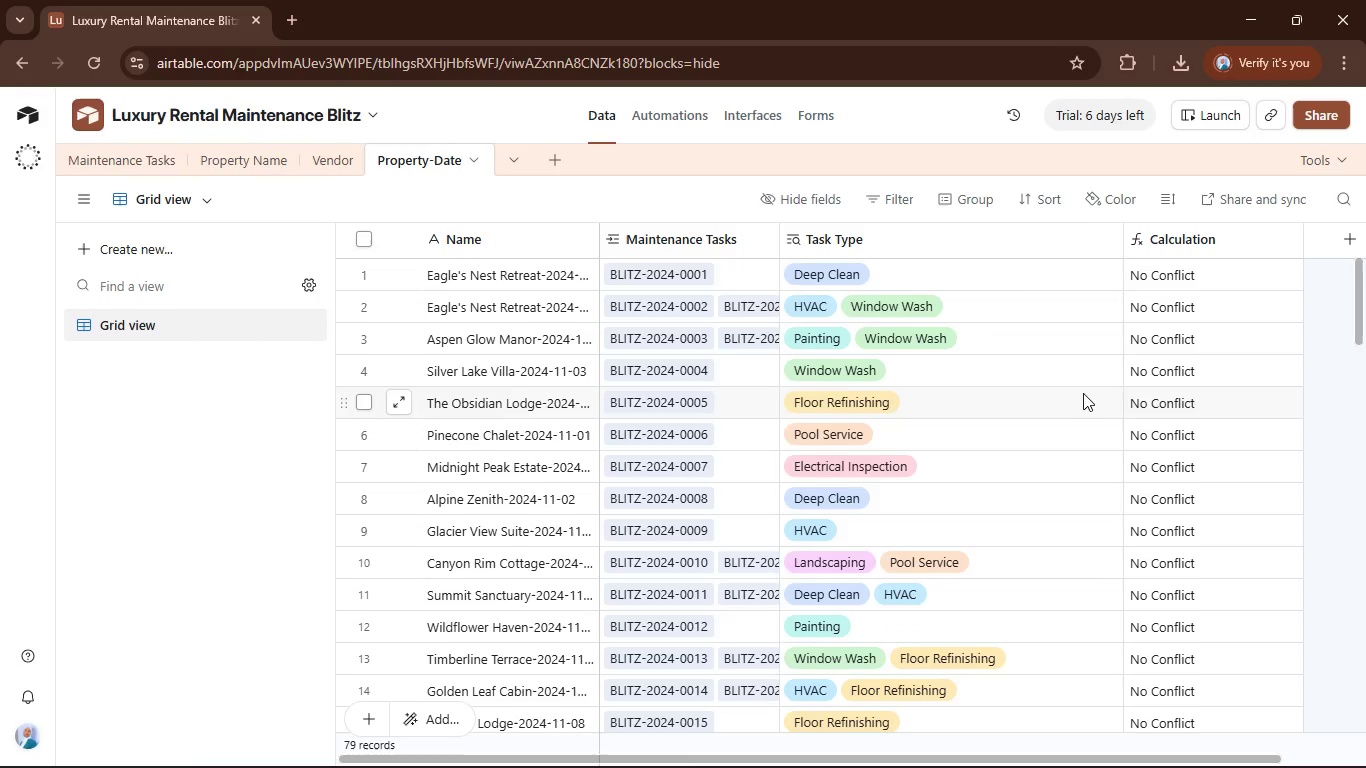 
left_click([86, 159])
 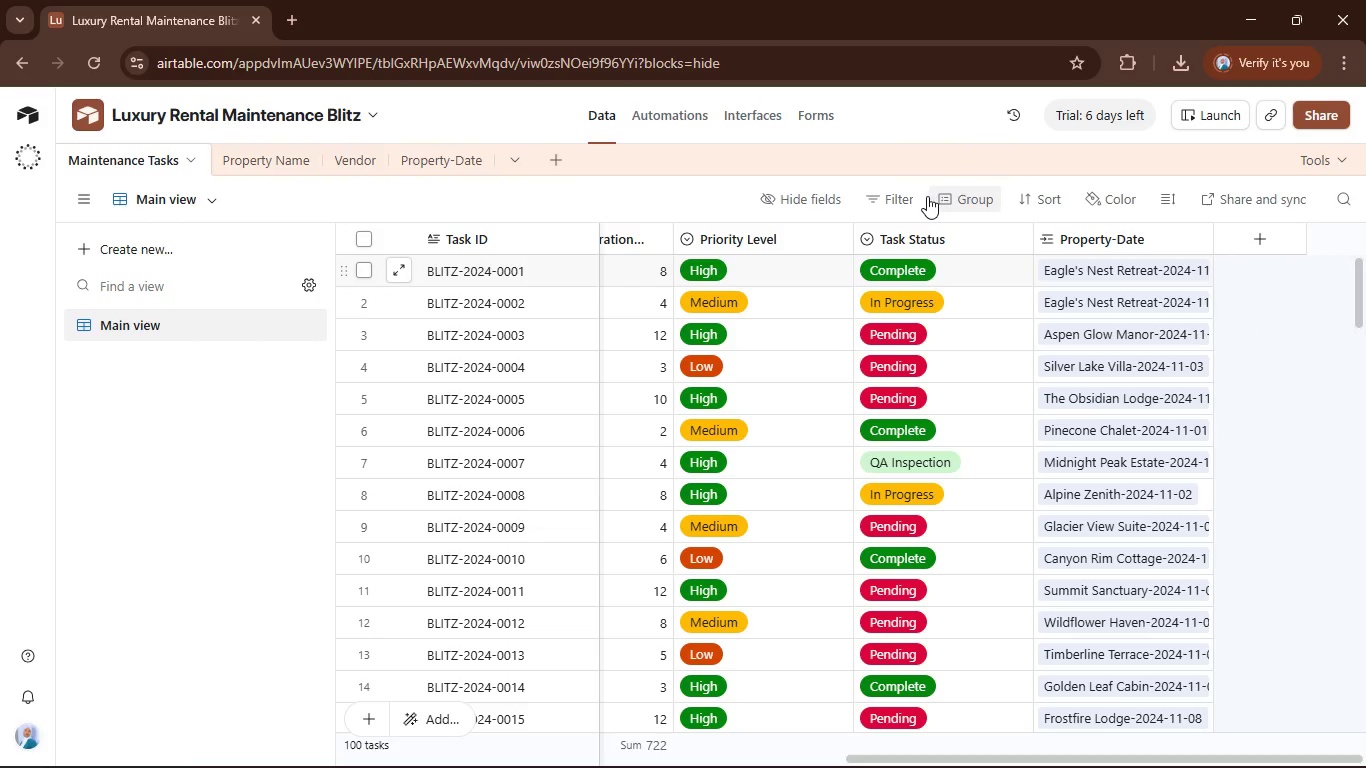 
left_click([912, 198])
 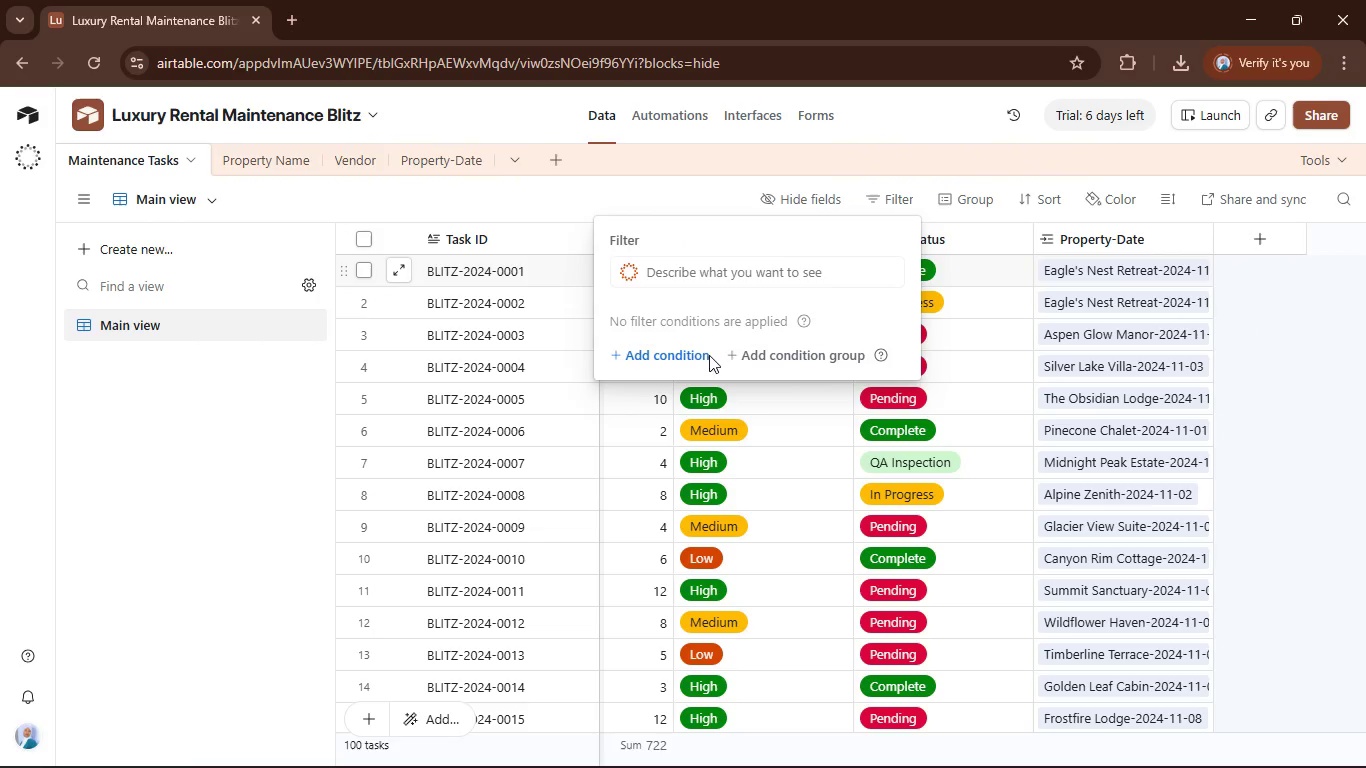 
left_click([685, 354])
 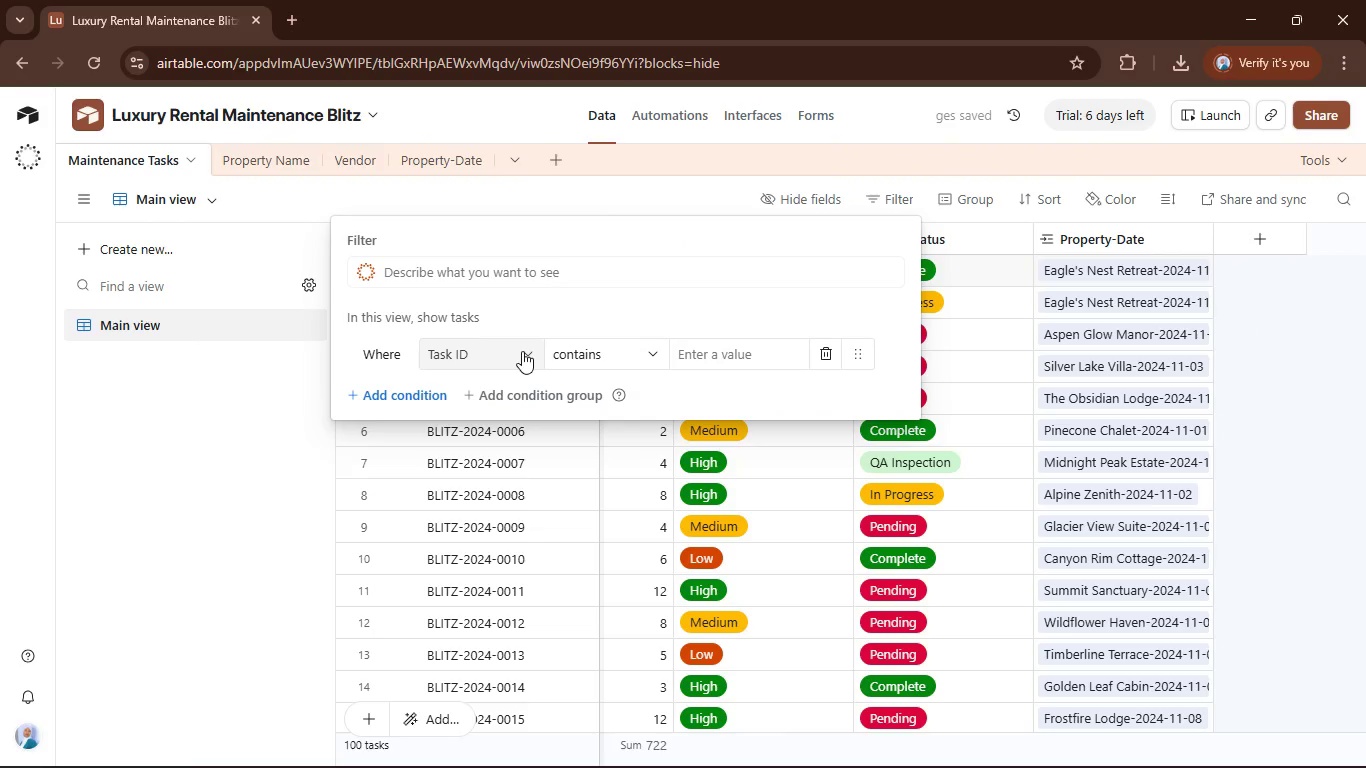 
left_click([521, 351])
 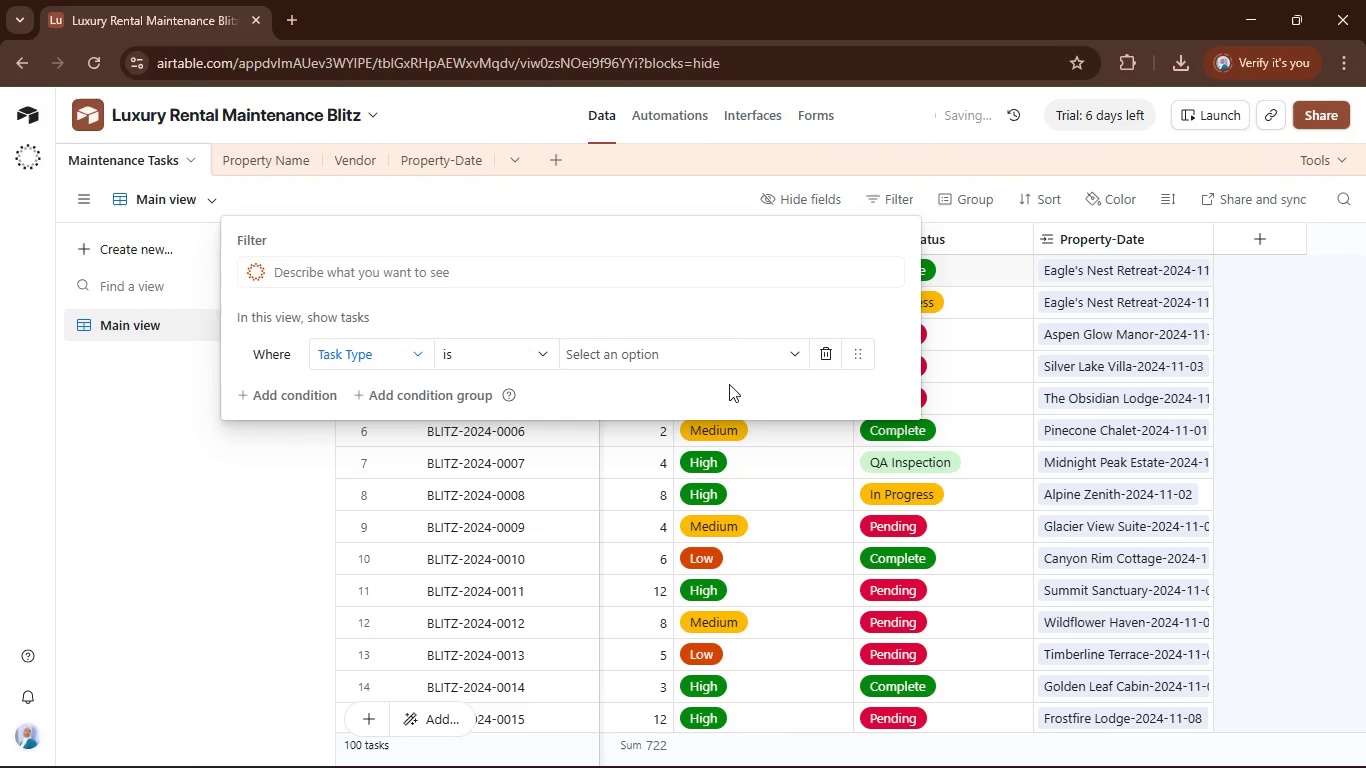 
left_click([799, 346])
 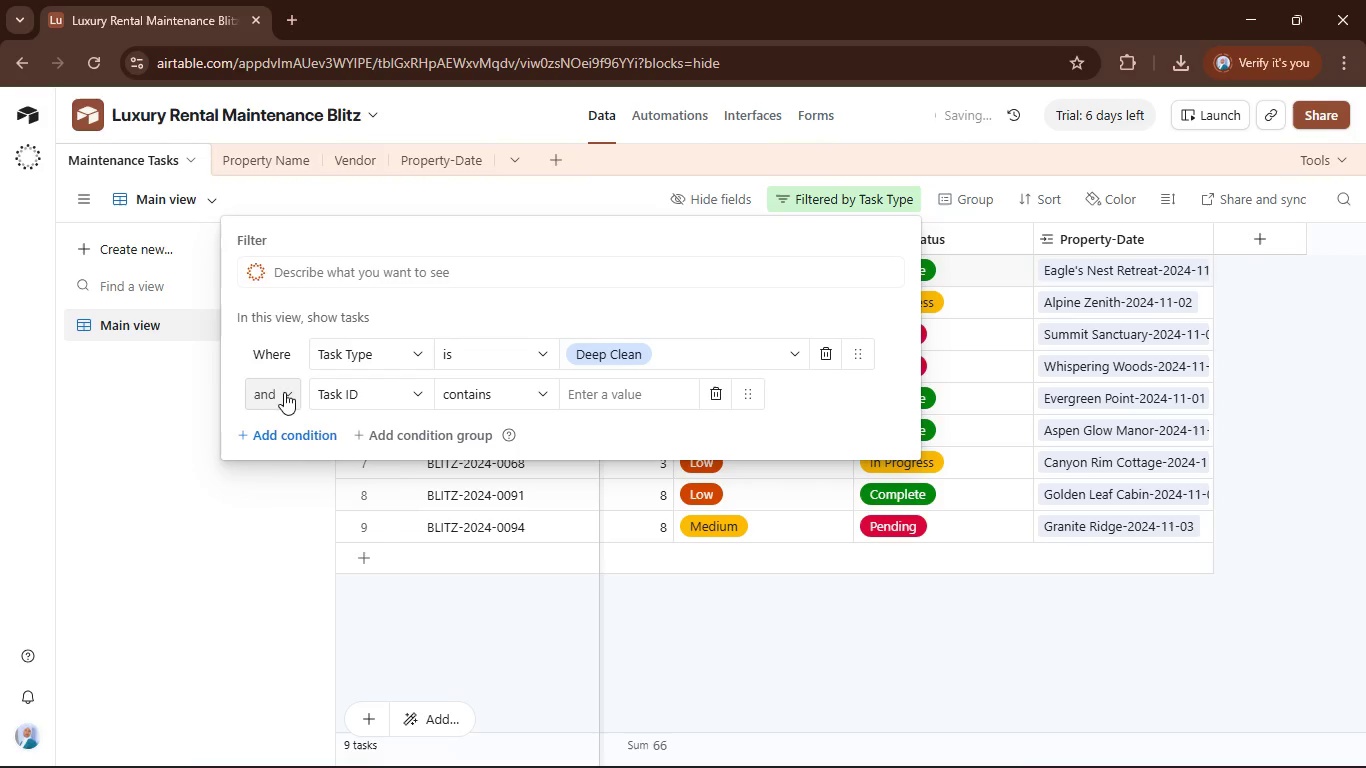 
wait(5.05)
 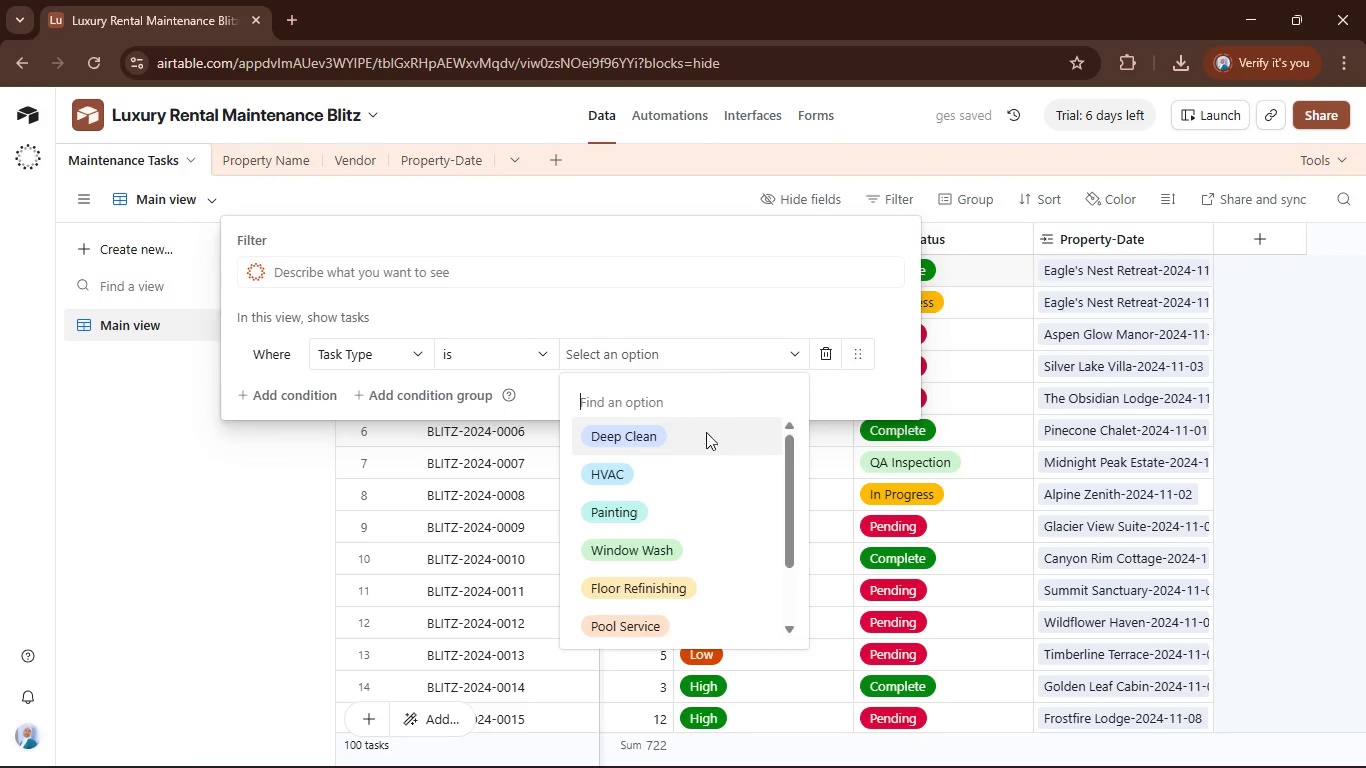 
left_click([279, 386])
 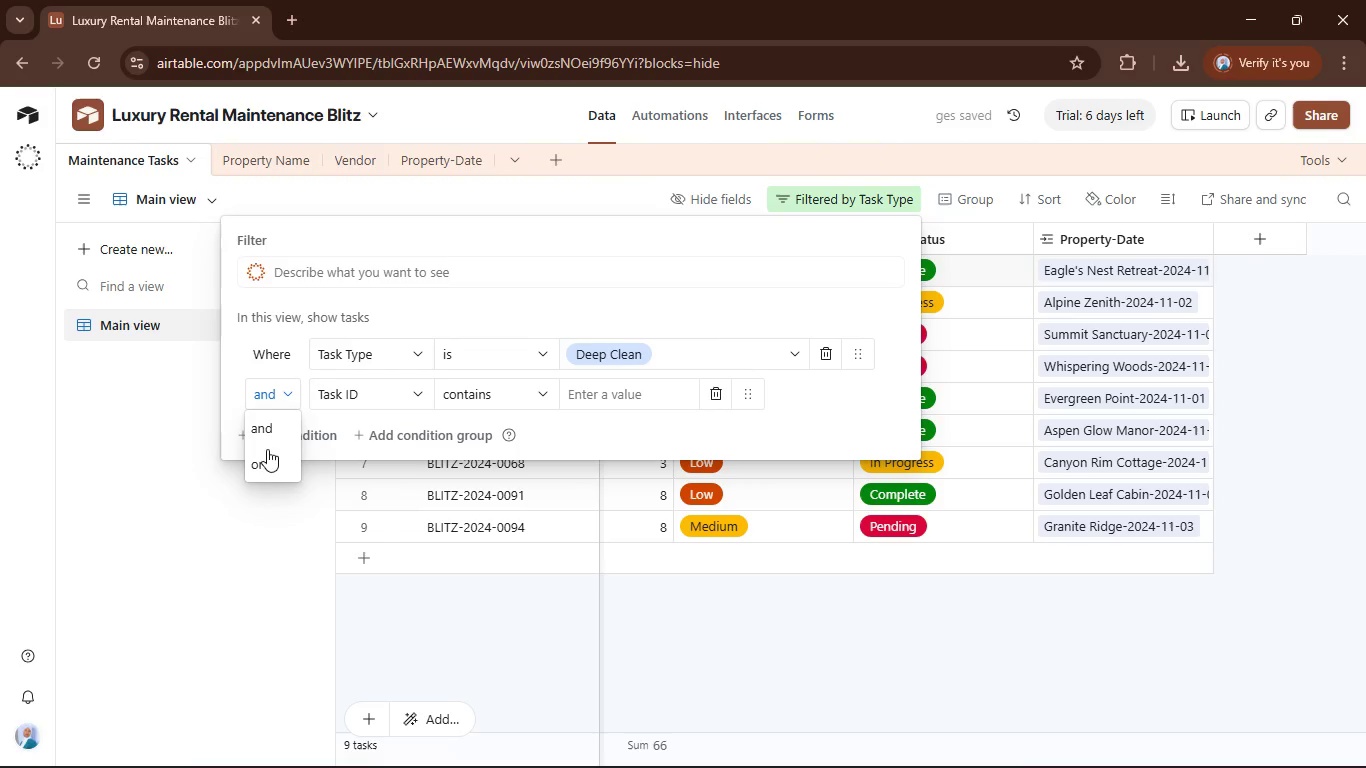 
left_click([265, 461])
 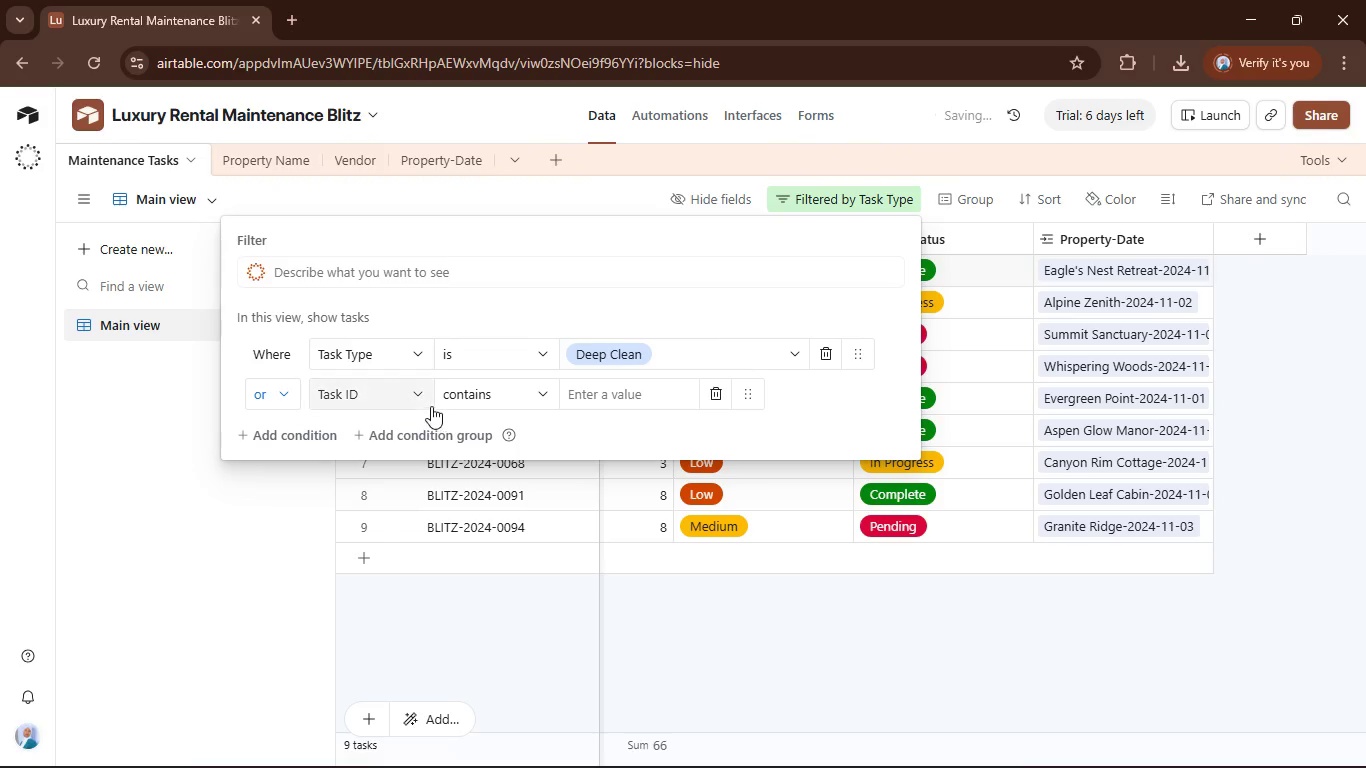 
left_click([419, 401])
 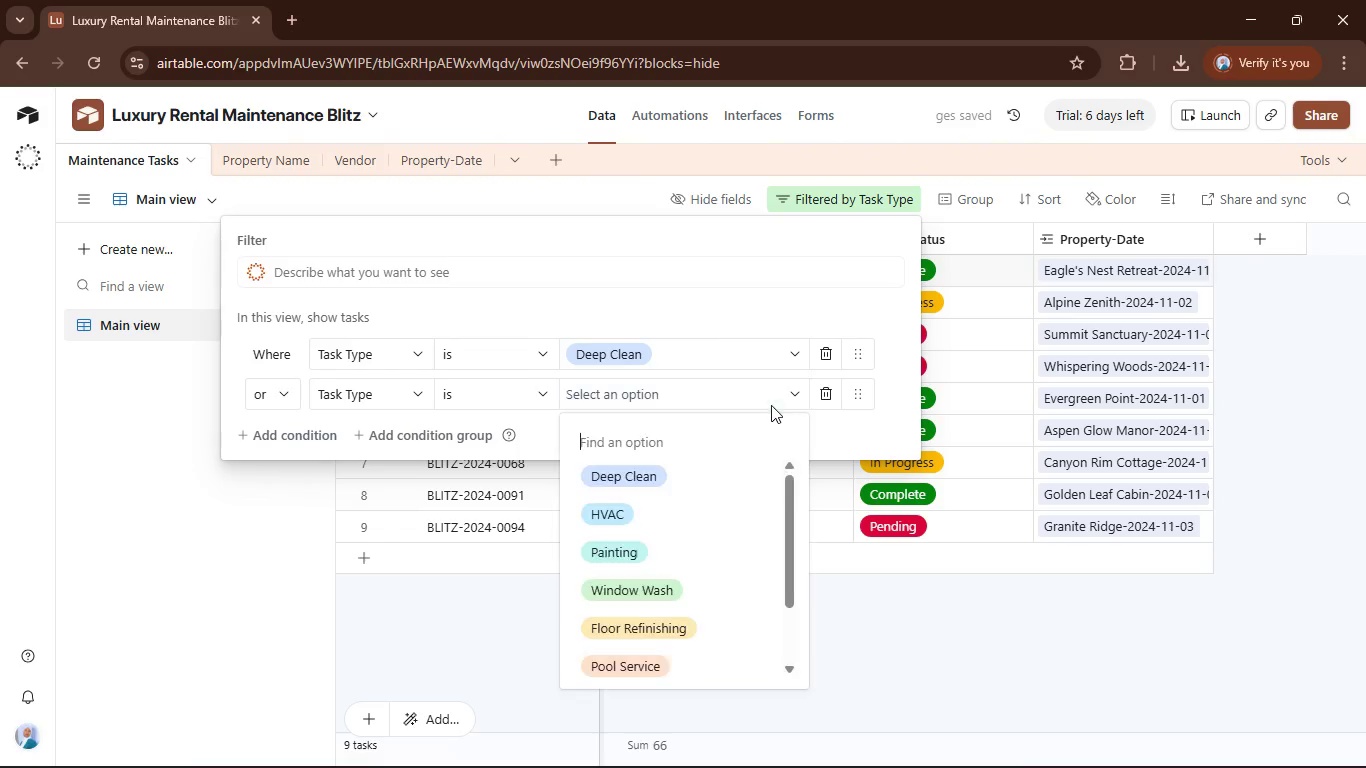 
left_click([637, 551])
 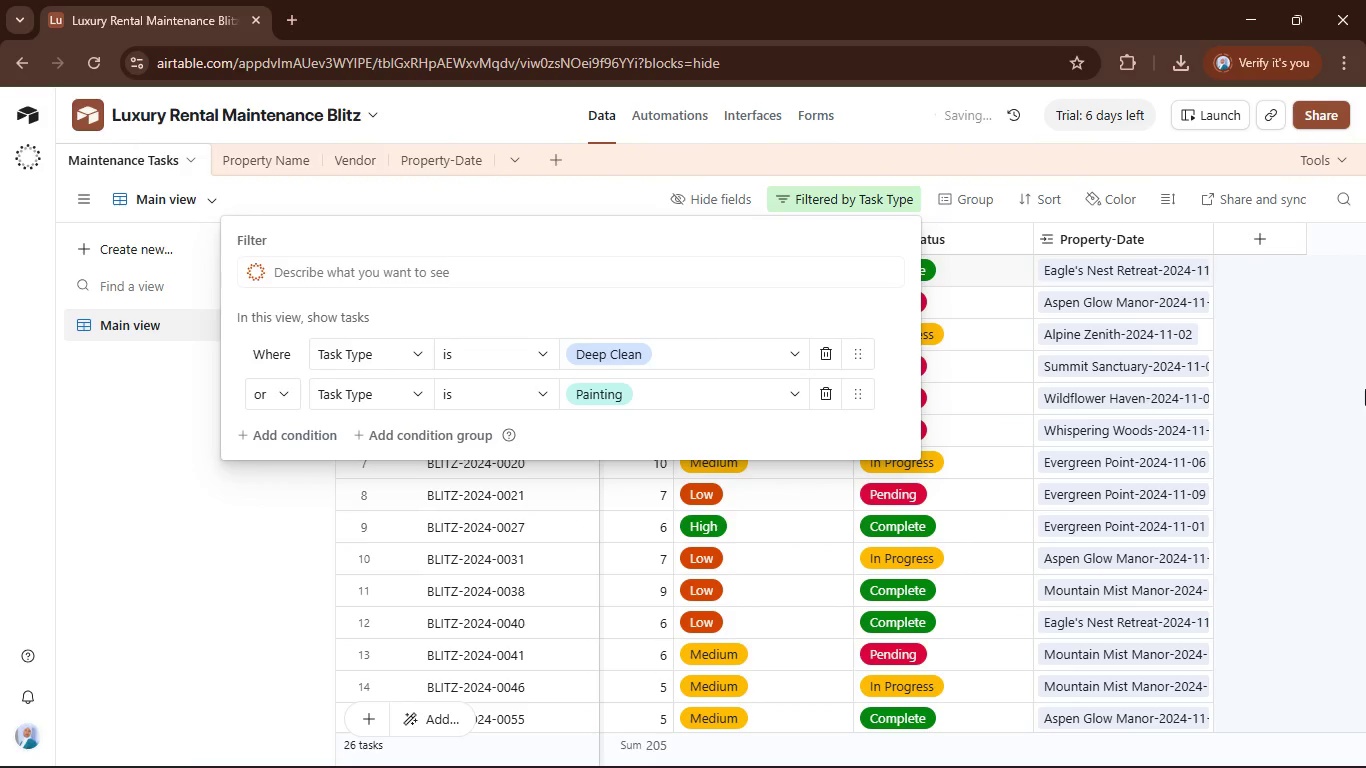 
left_click([1288, 412])
 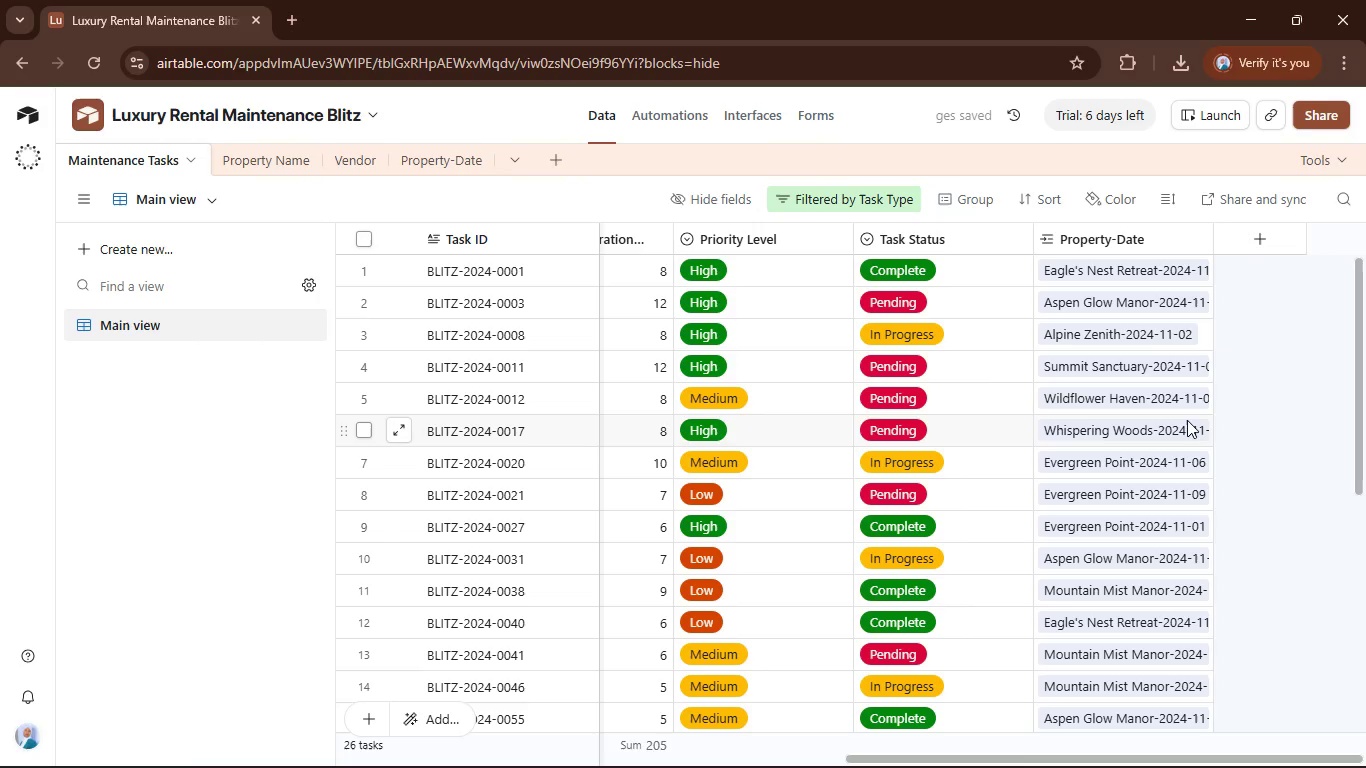 
wait(8.12)
 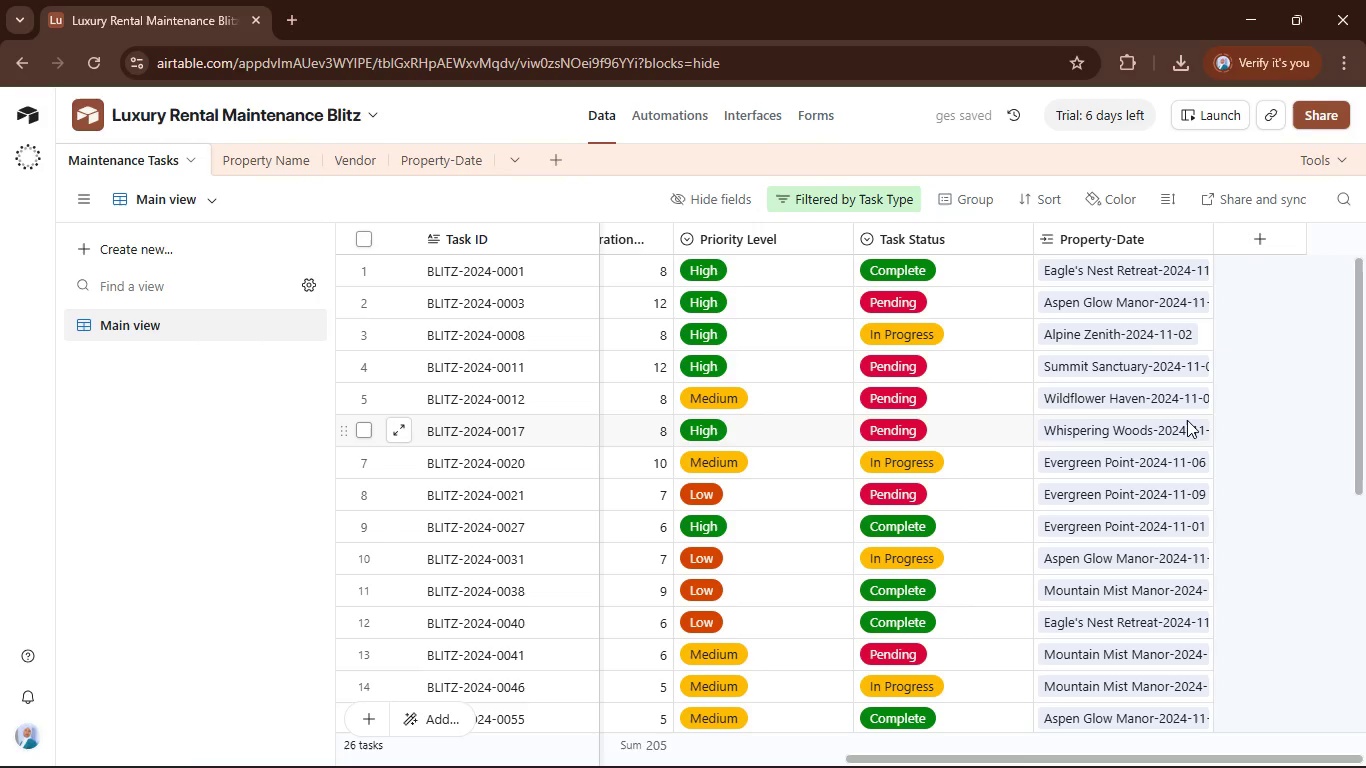 
left_click_drag(start_coordinate=[1210, 243], to_coordinate=[1344, 242])
 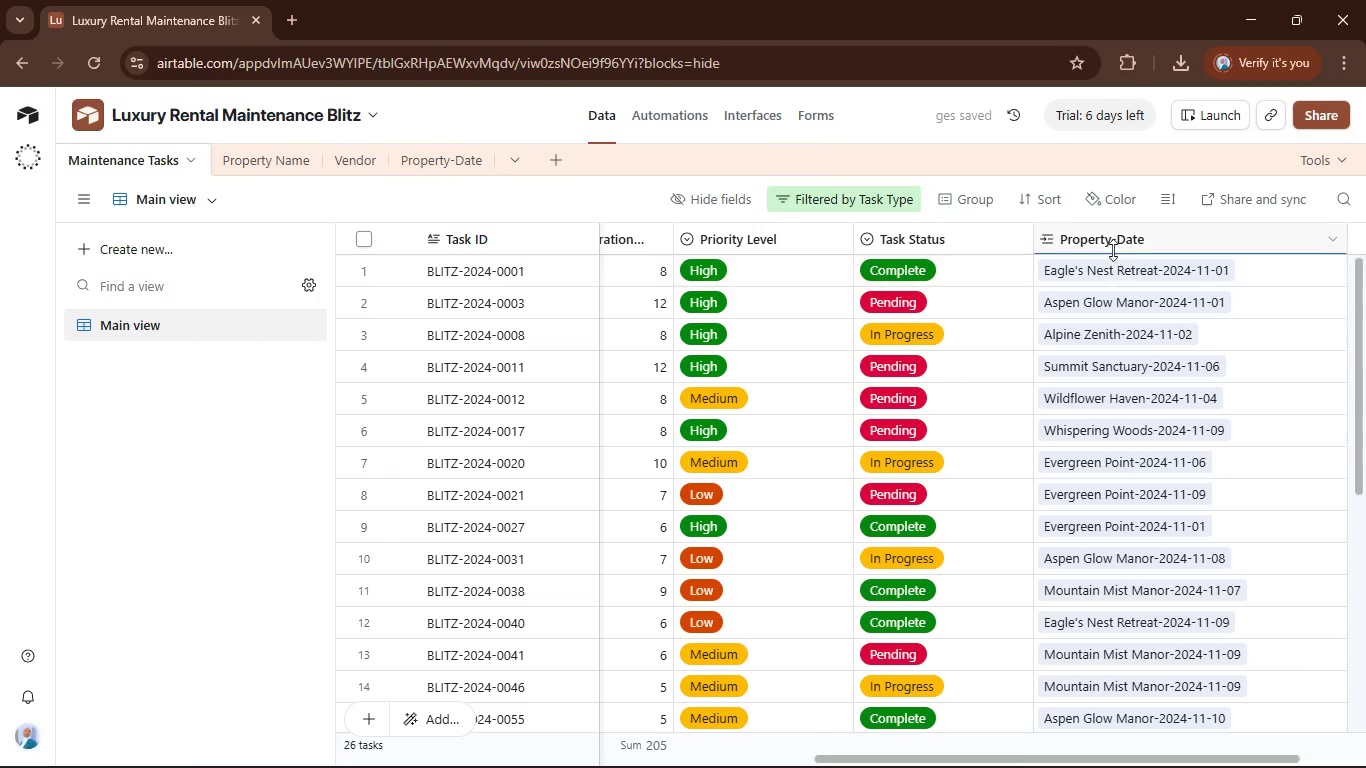 
wait(7.42)
 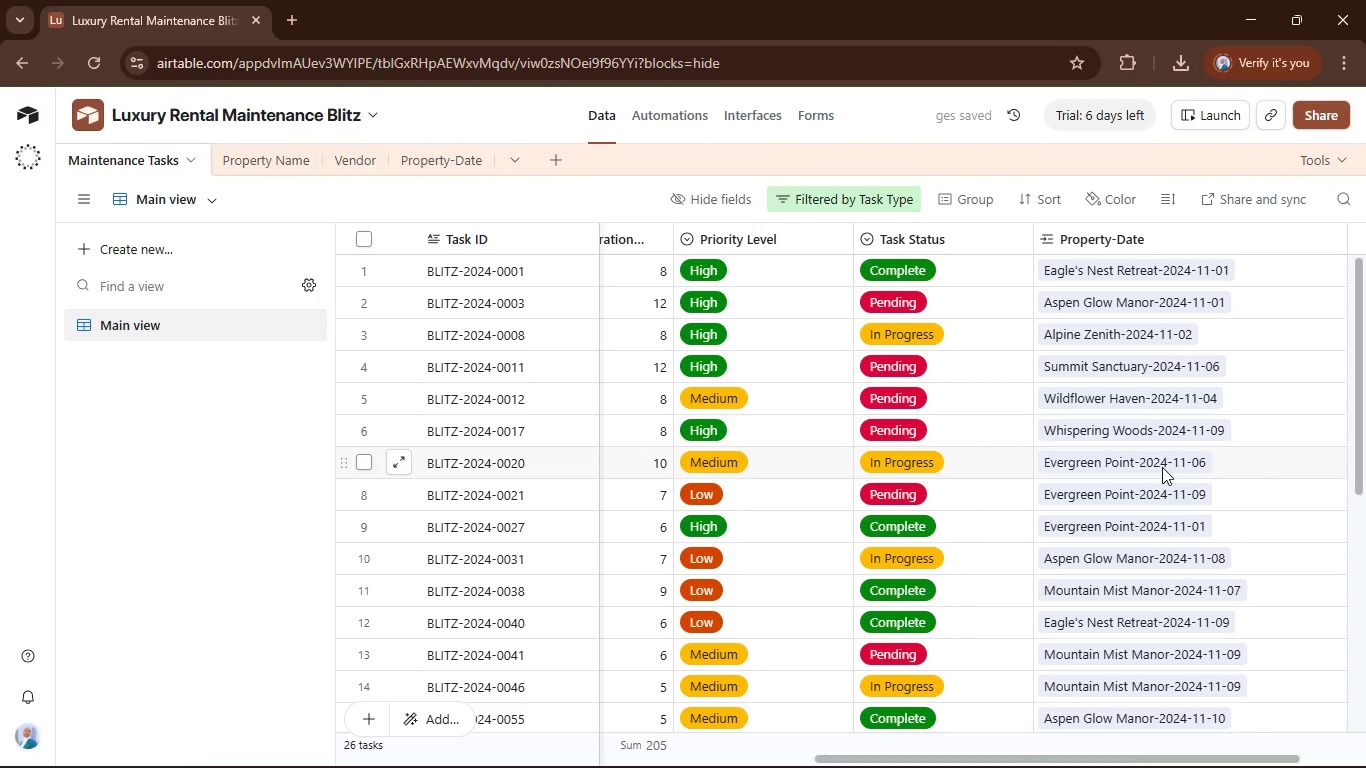 
scroll: coordinate [995, 390], scroll_direction: up, amount: 3.0
 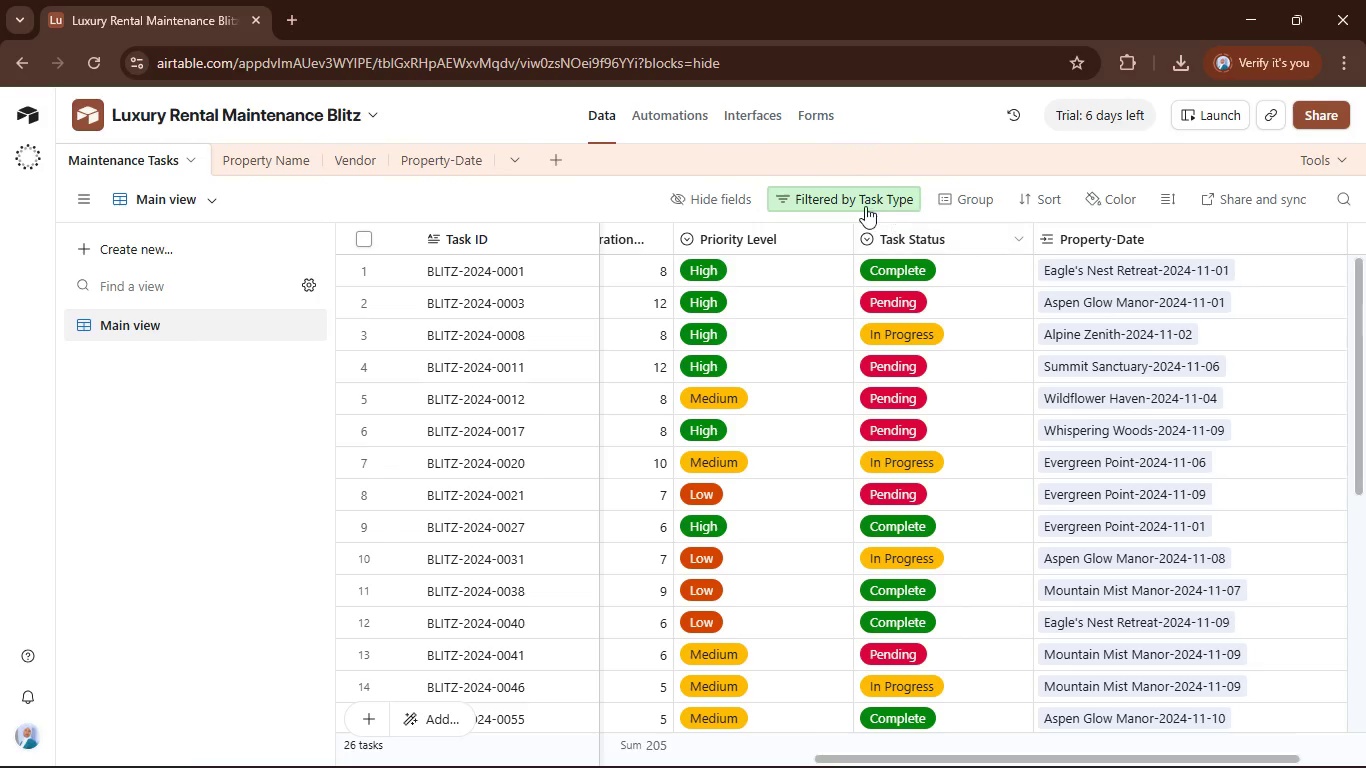 
left_click([860, 196])
 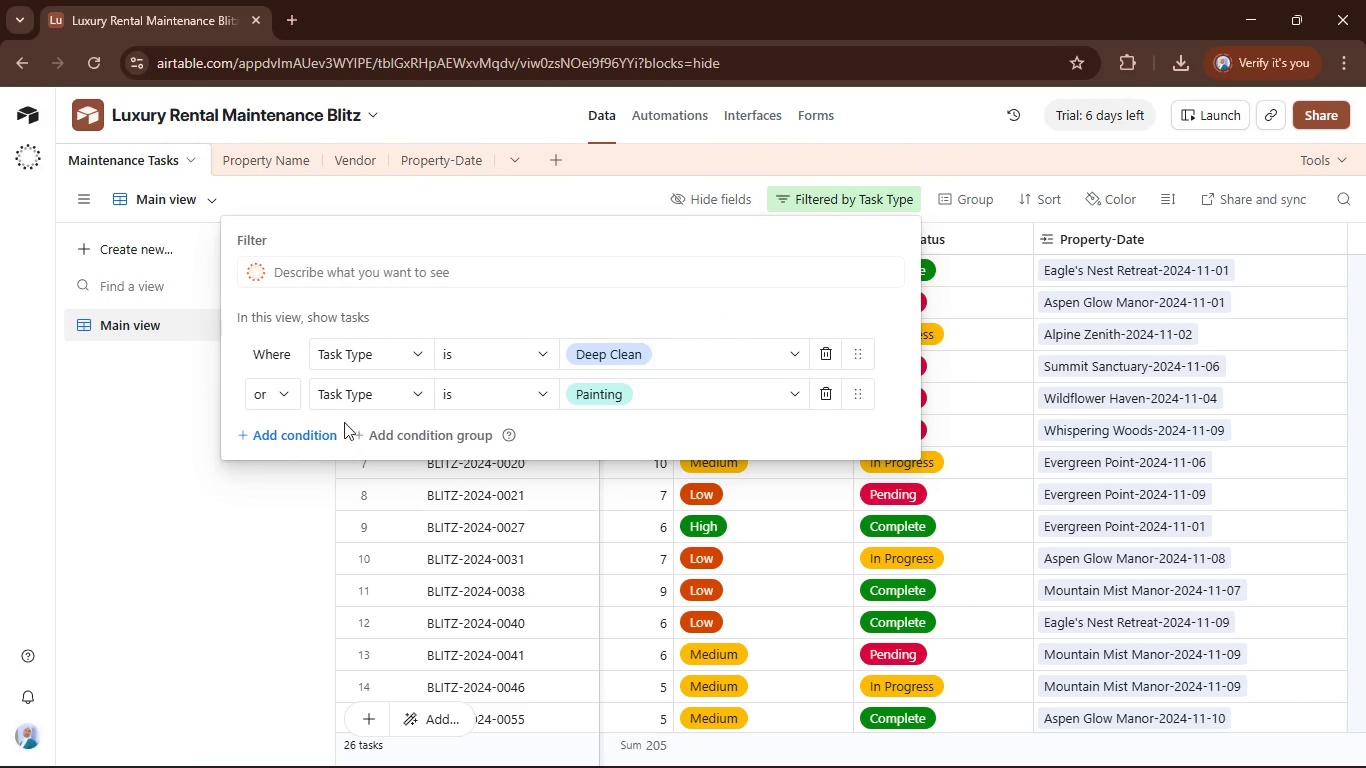 
left_click([331, 427])
 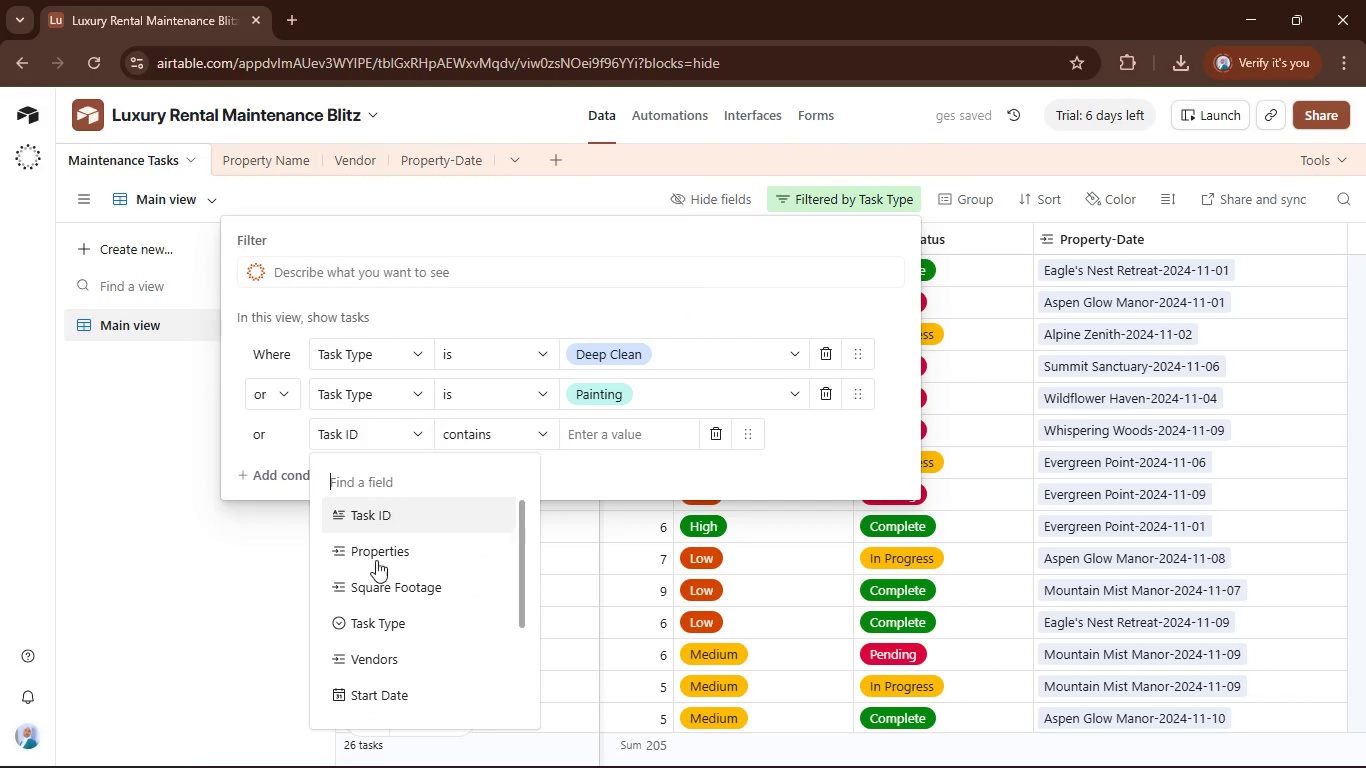 
scroll: coordinate [423, 591], scroll_direction: down, amount: 3.0
 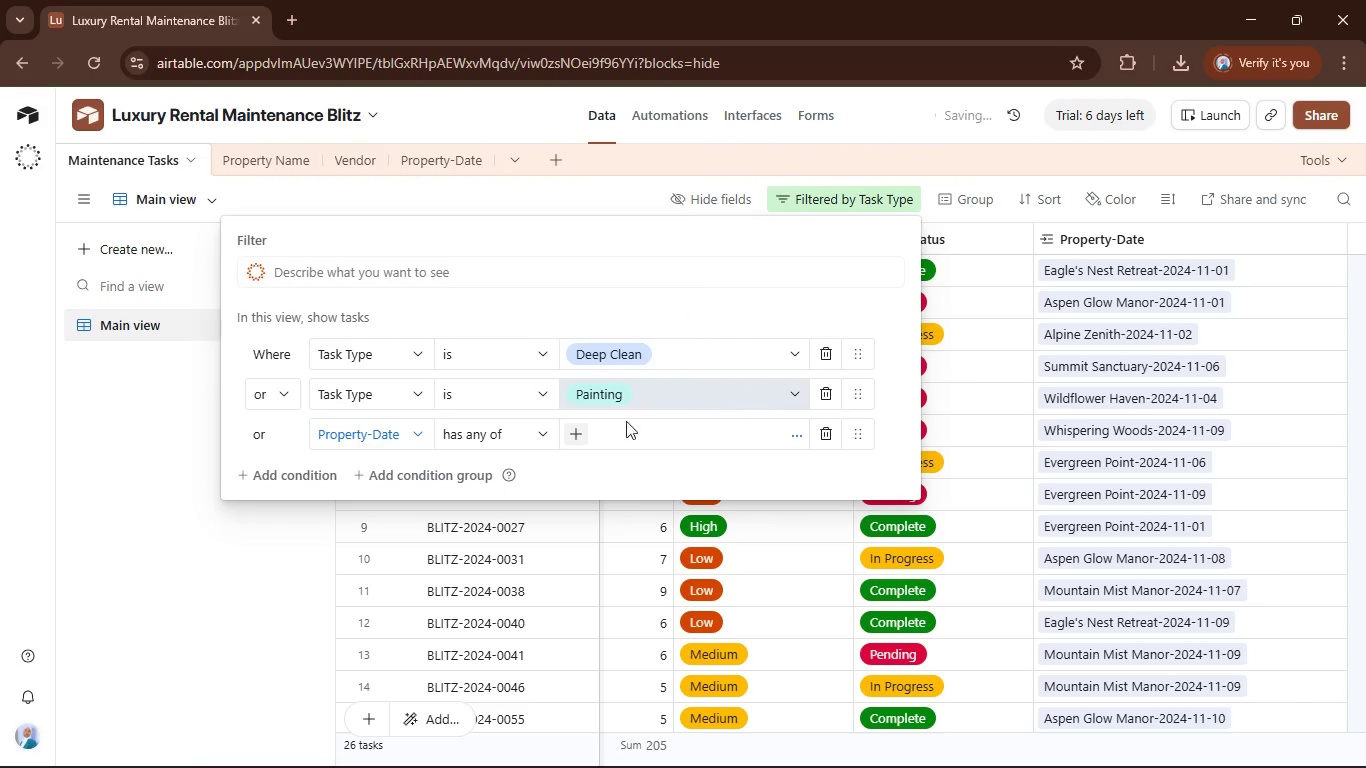 
left_click([576, 432])
 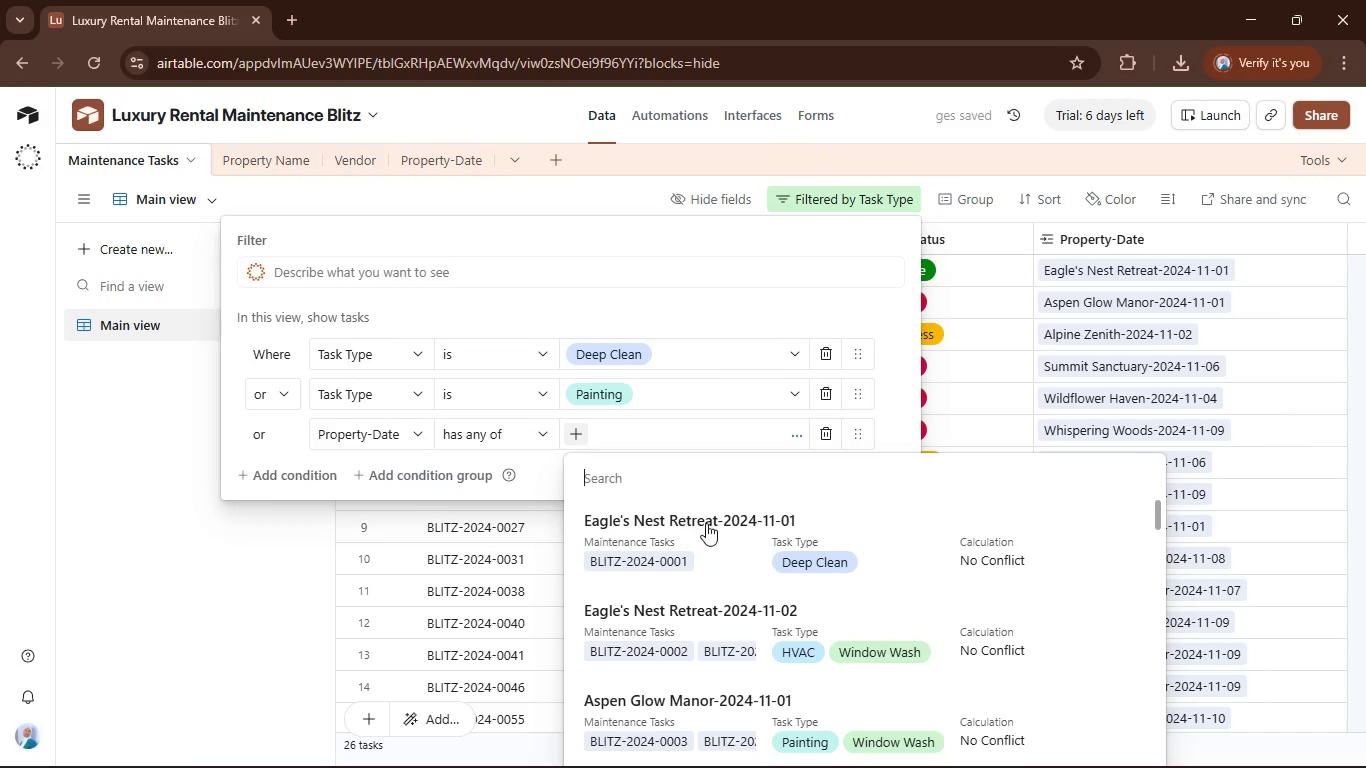 
scroll: coordinate [720, 508], scroll_direction: down, amount: 2.0
 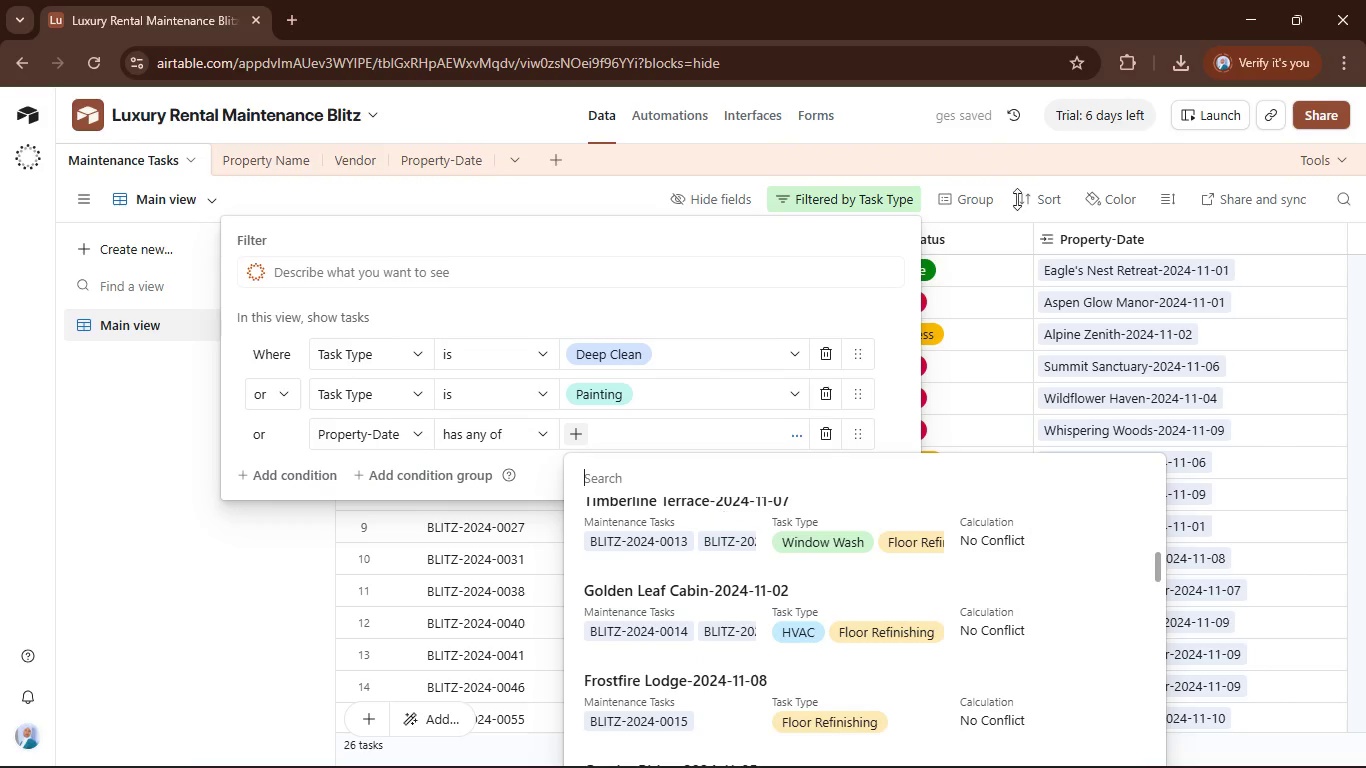 
left_click([533, 185])
 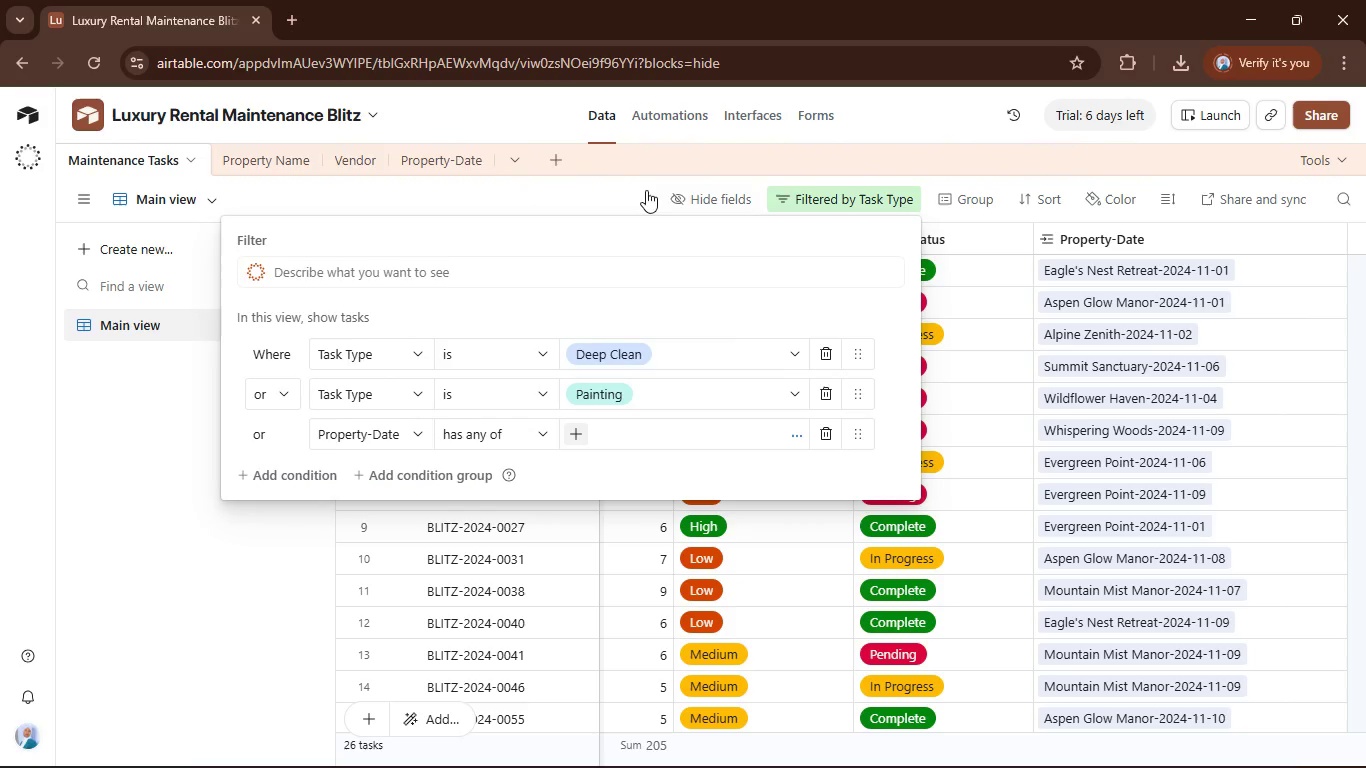 
left_click([617, 187])
 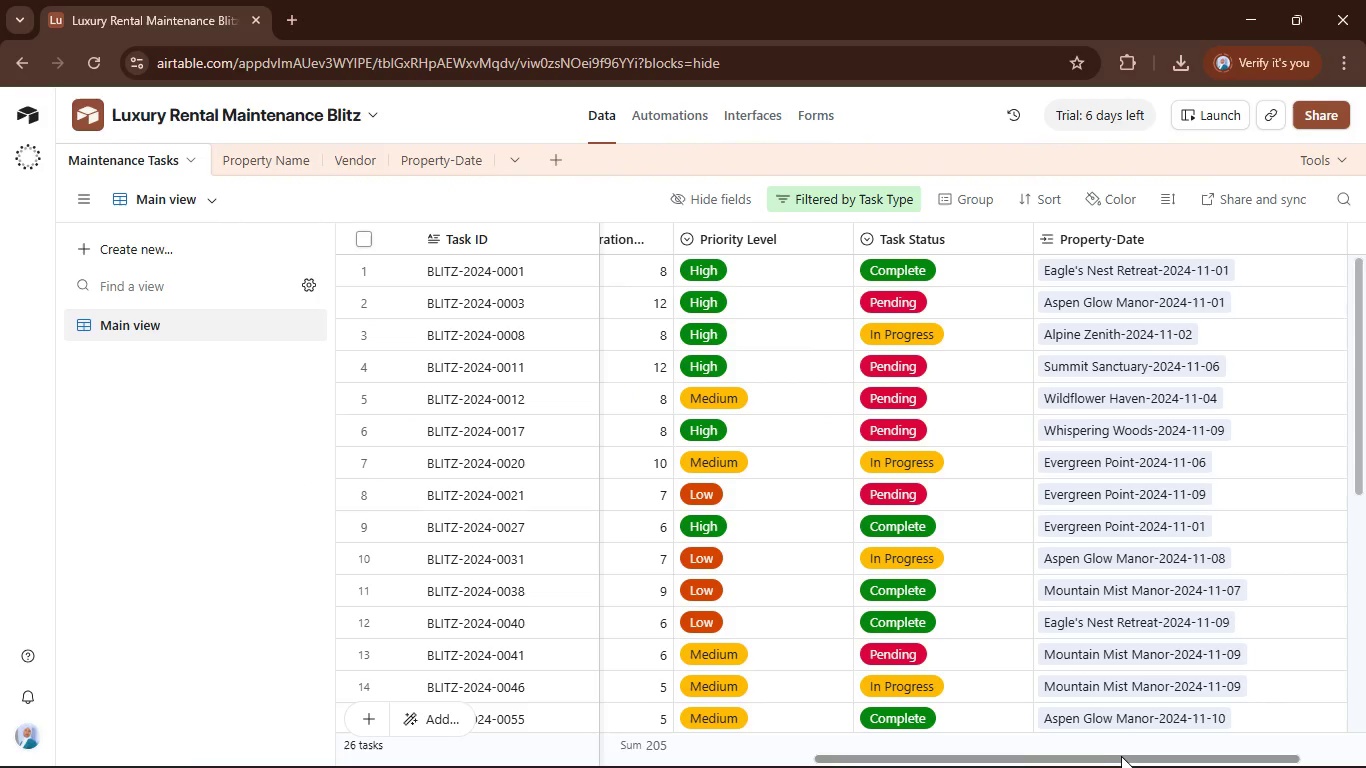 
left_click_drag(start_coordinate=[1123, 760], to_coordinate=[575, 766])
 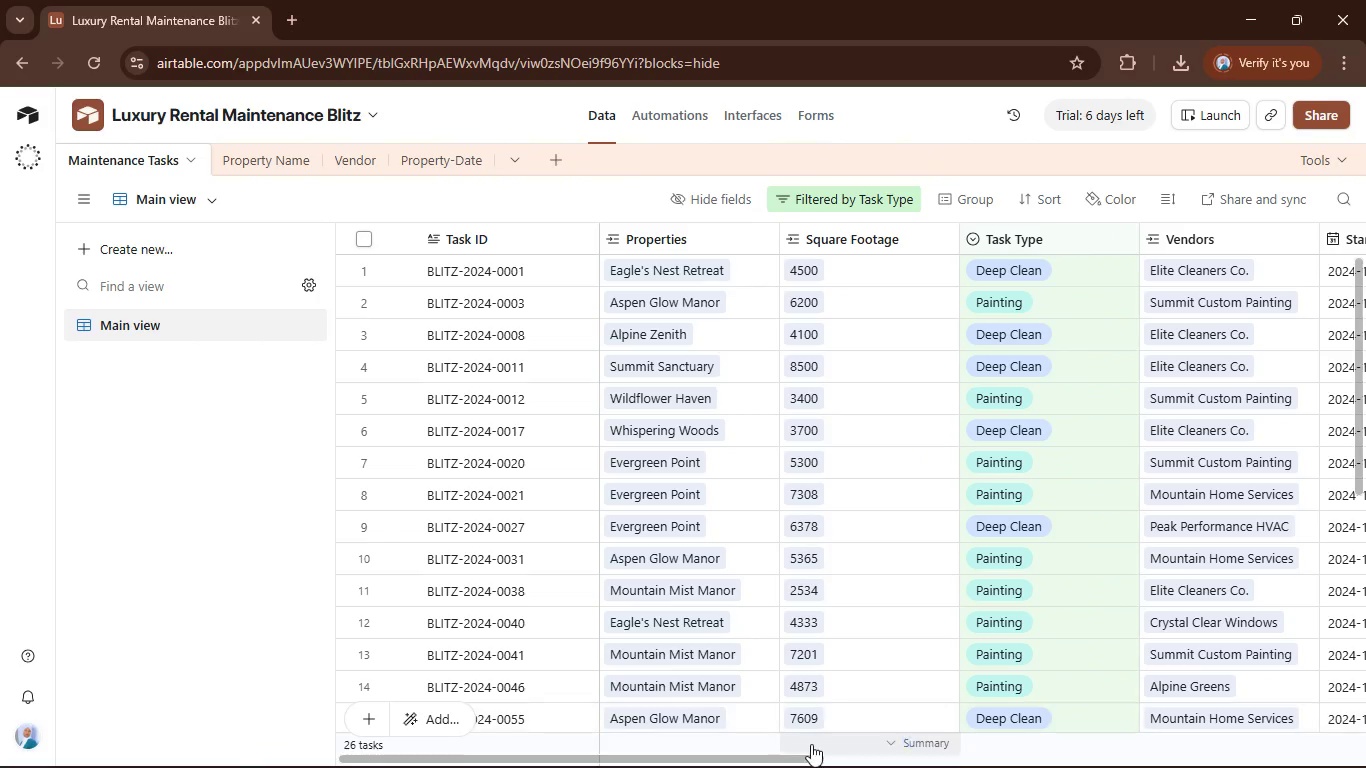 
left_click_drag(start_coordinate=[799, 762], to_coordinate=[1041, 751])
 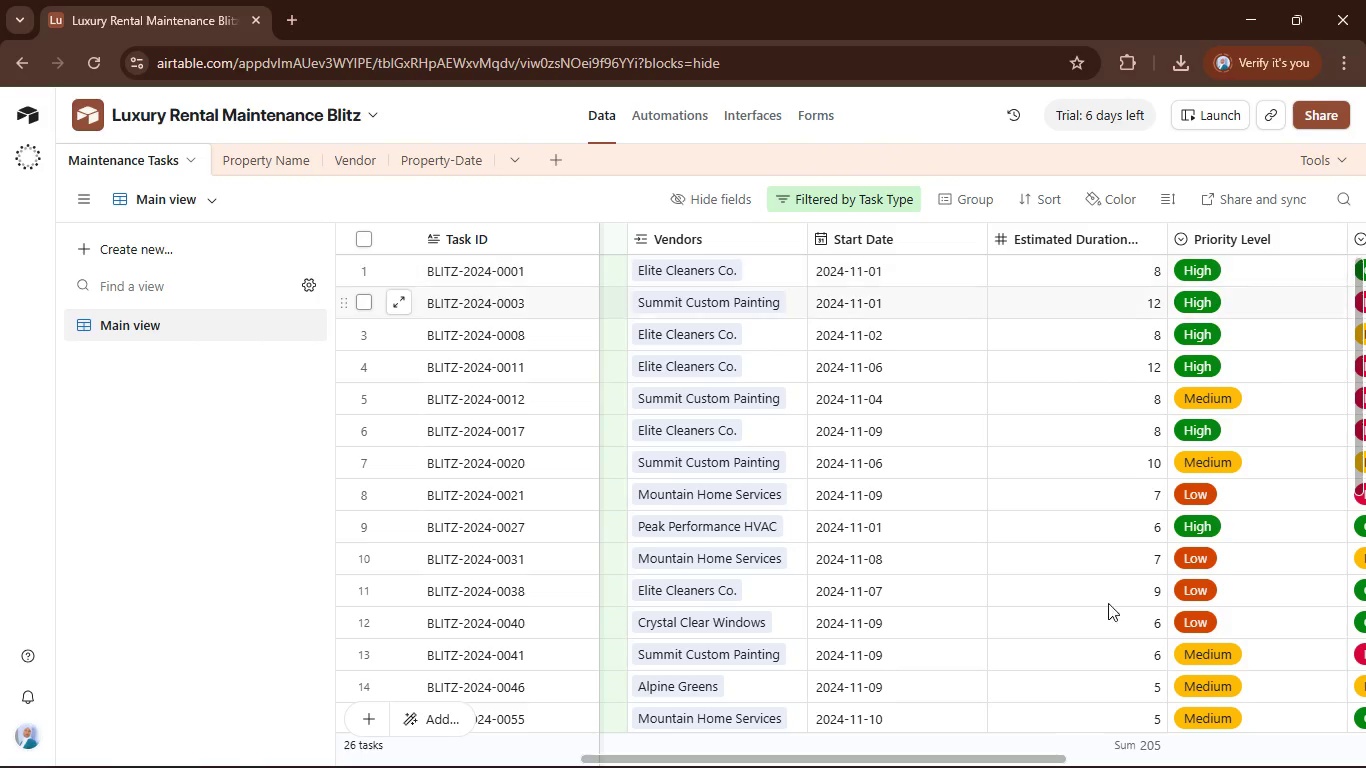 
wait(5.14)
 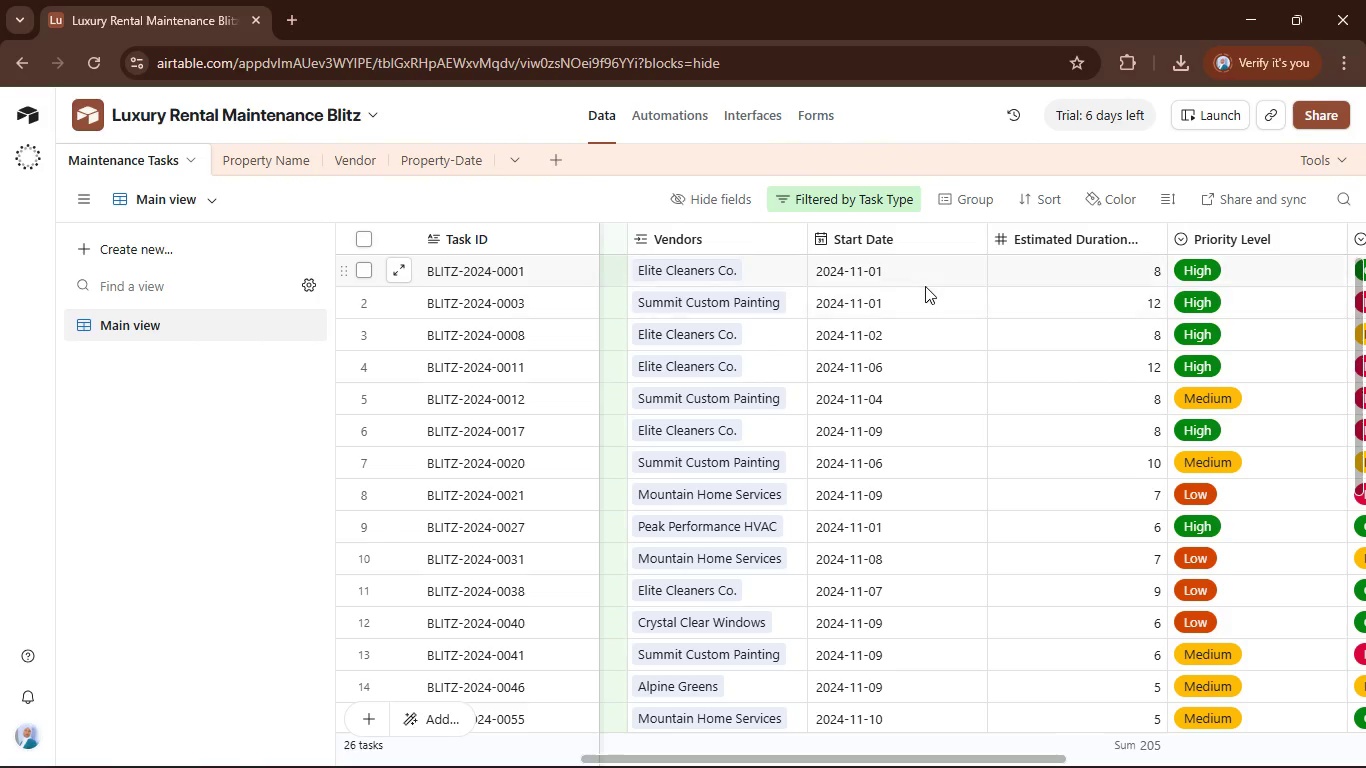 
left_click_drag(start_coordinate=[1026, 757], to_coordinate=[701, 752])
 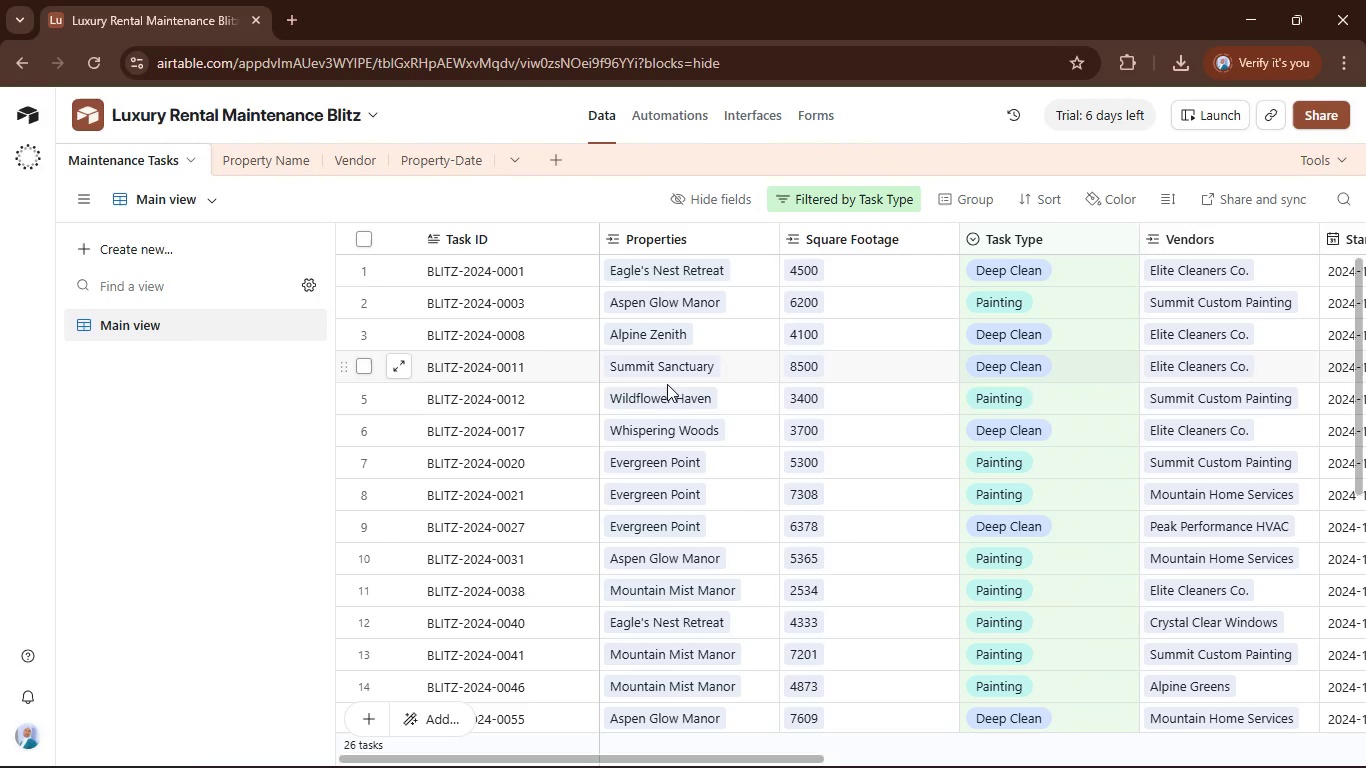 
wait(8.09)
 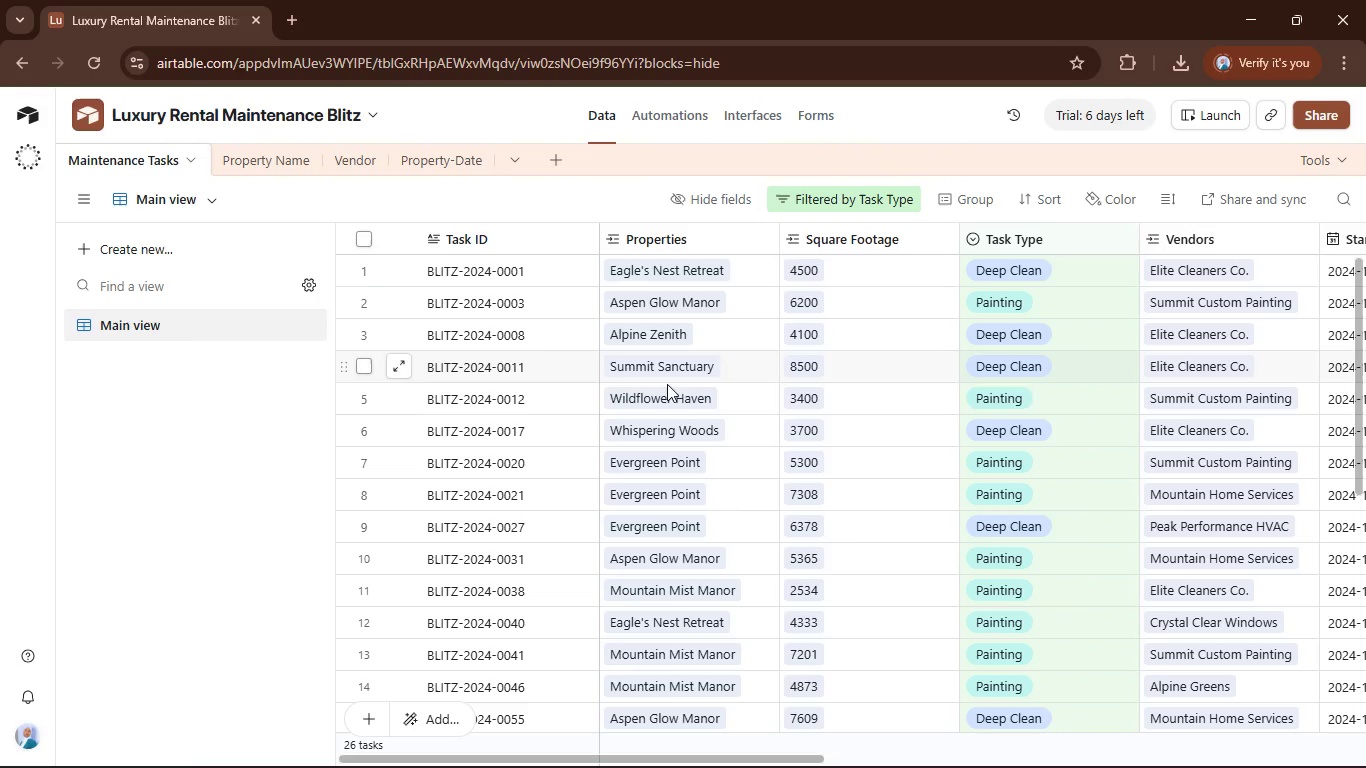 
hold_key(key=ControlLeft, duration=1.09)
hold_key(key=ShiftLeft, duration=0.64)
left_click([367, 521])
 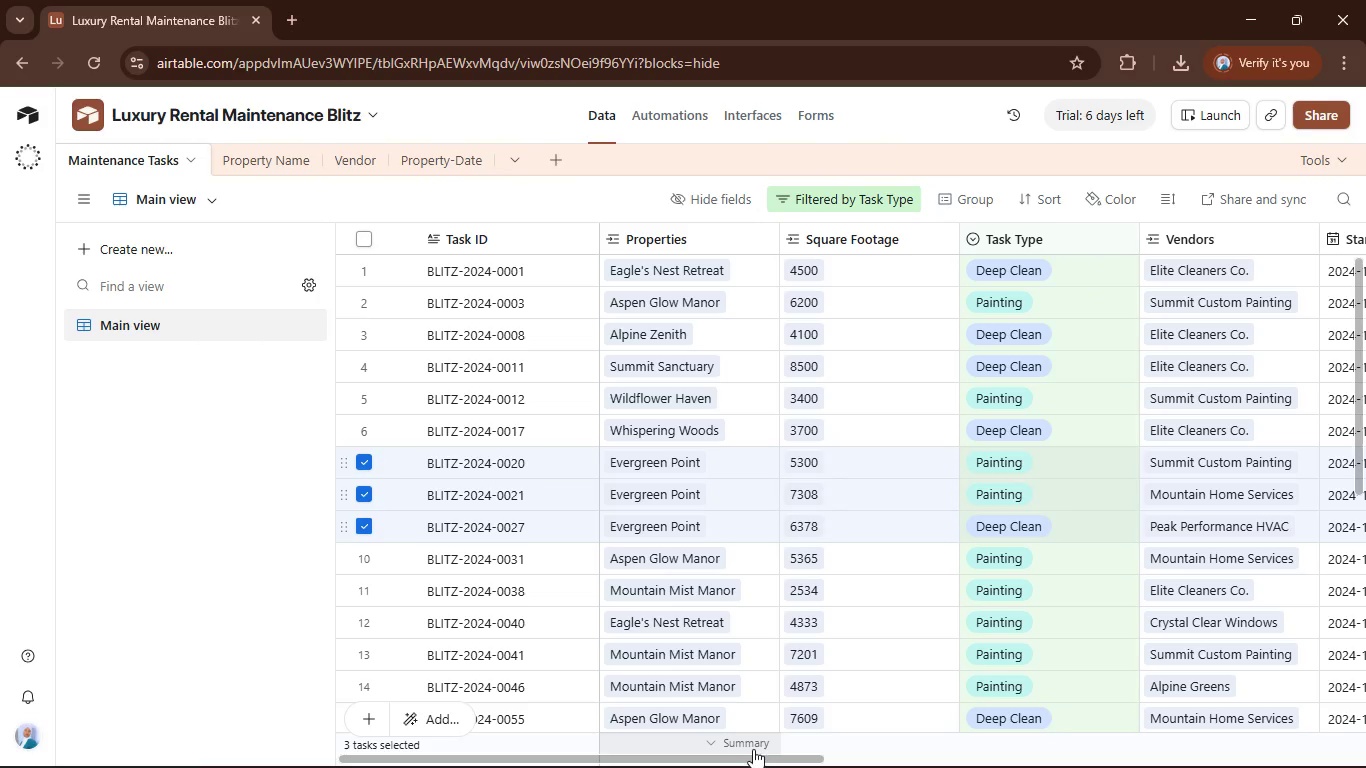 
left_click_drag(start_coordinate=[756, 755], to_coordinate=[553, 719])
 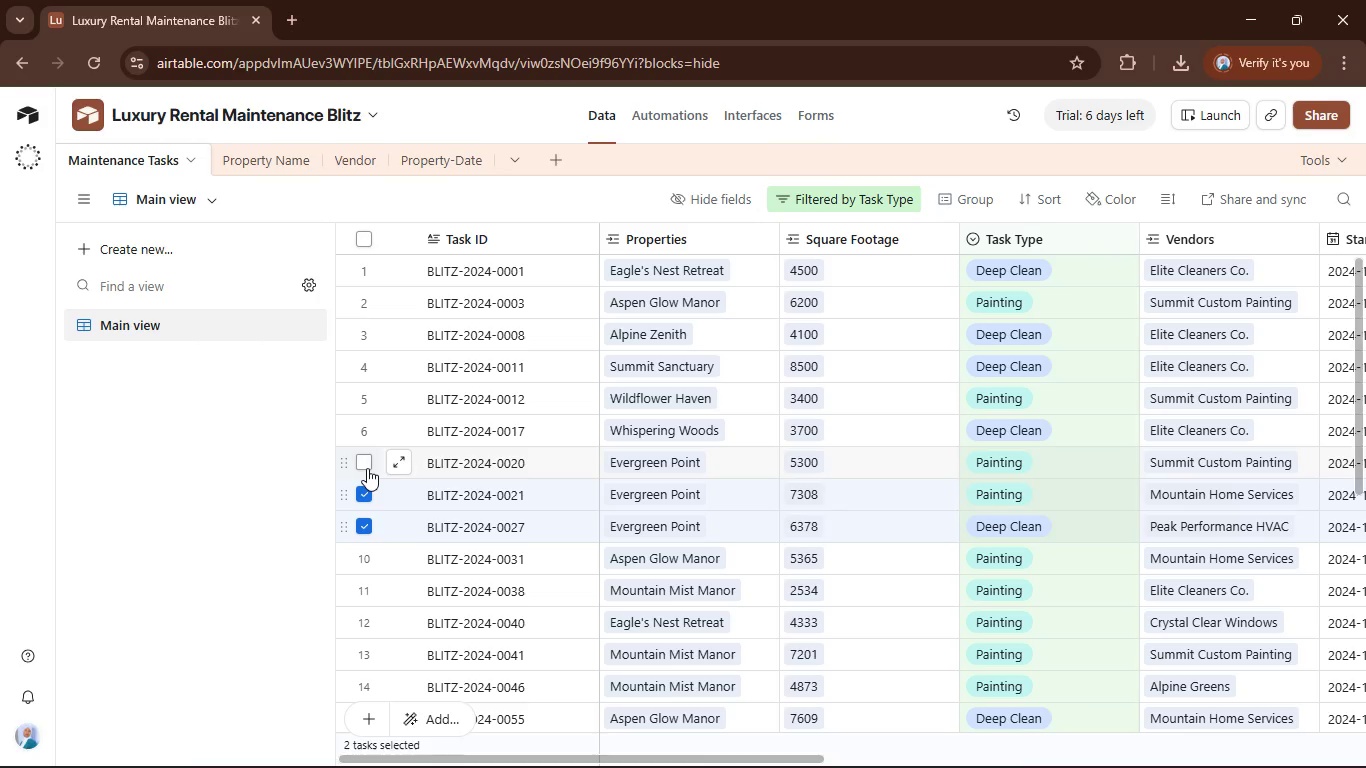 
wait(5.11)
 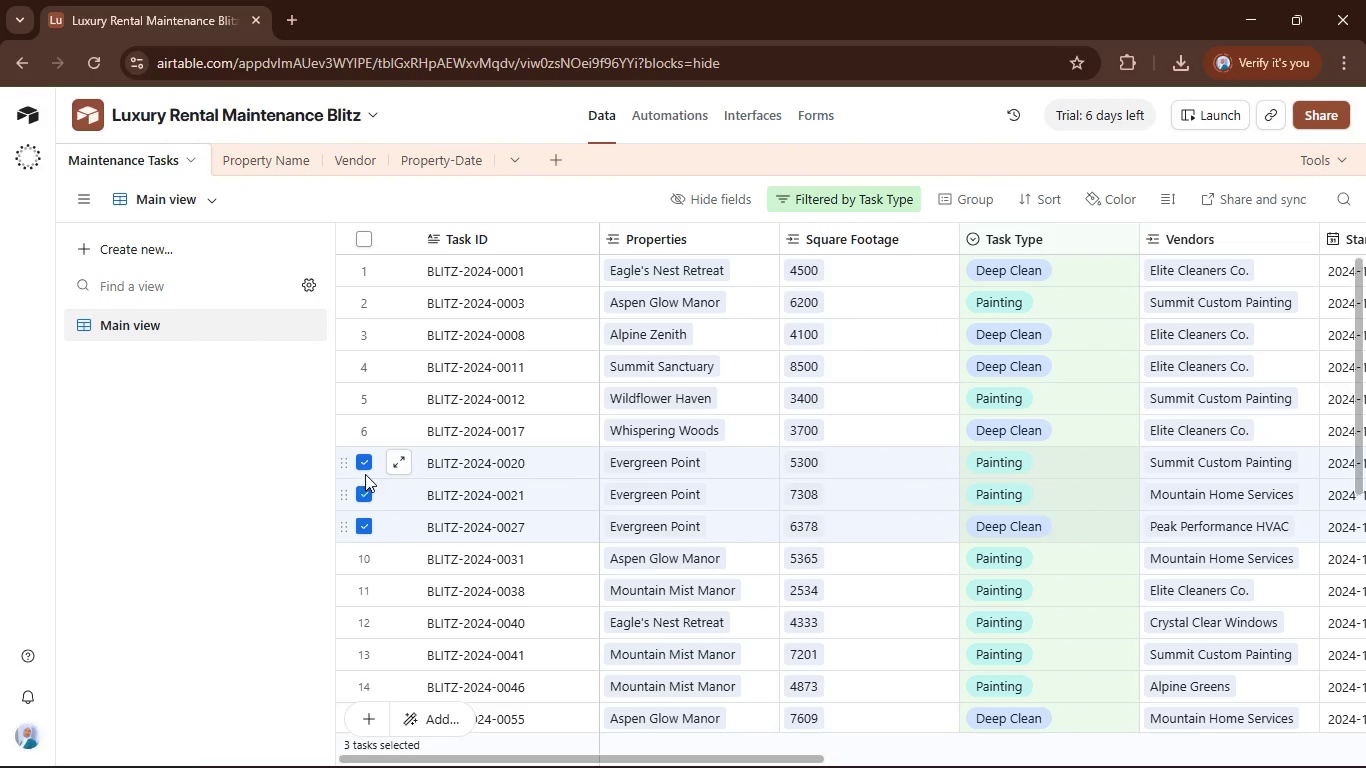 
left_click([362, 488])
 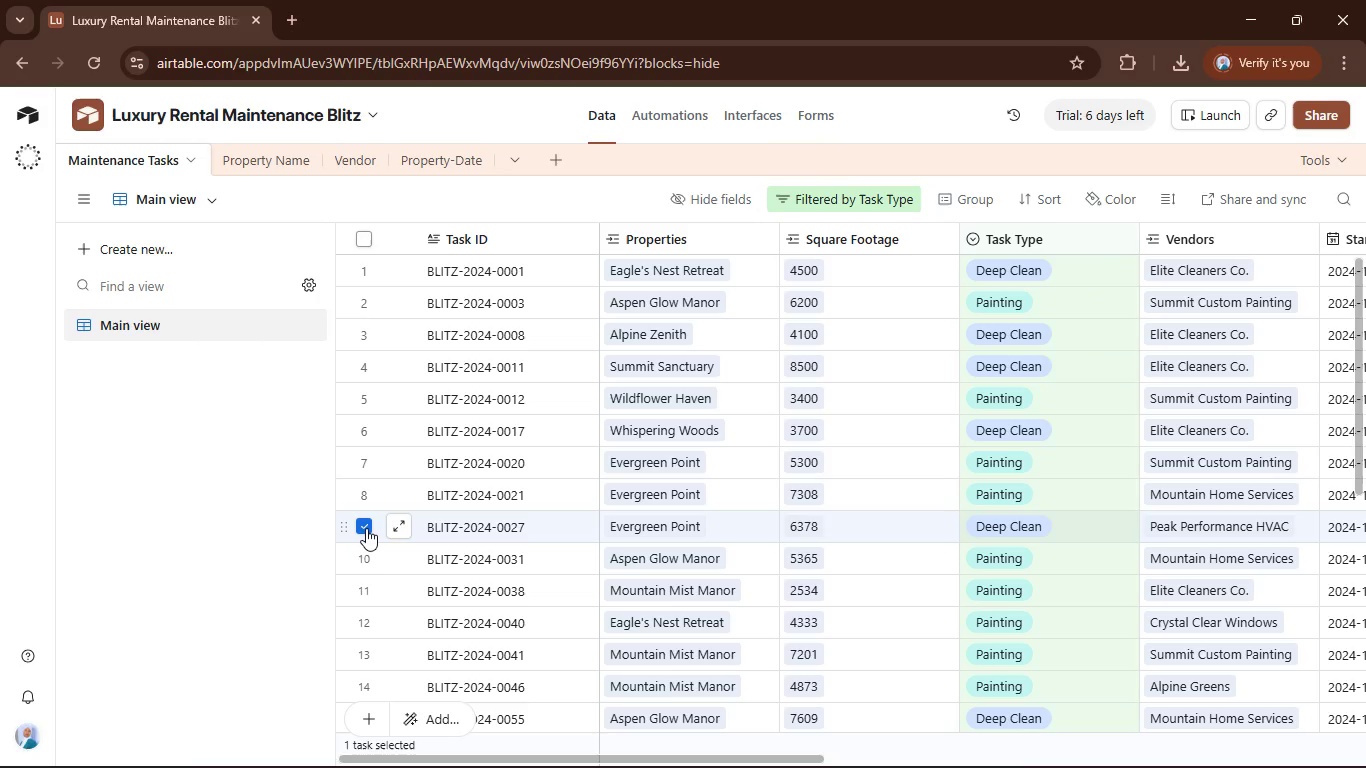 
left_click([366, 528])
 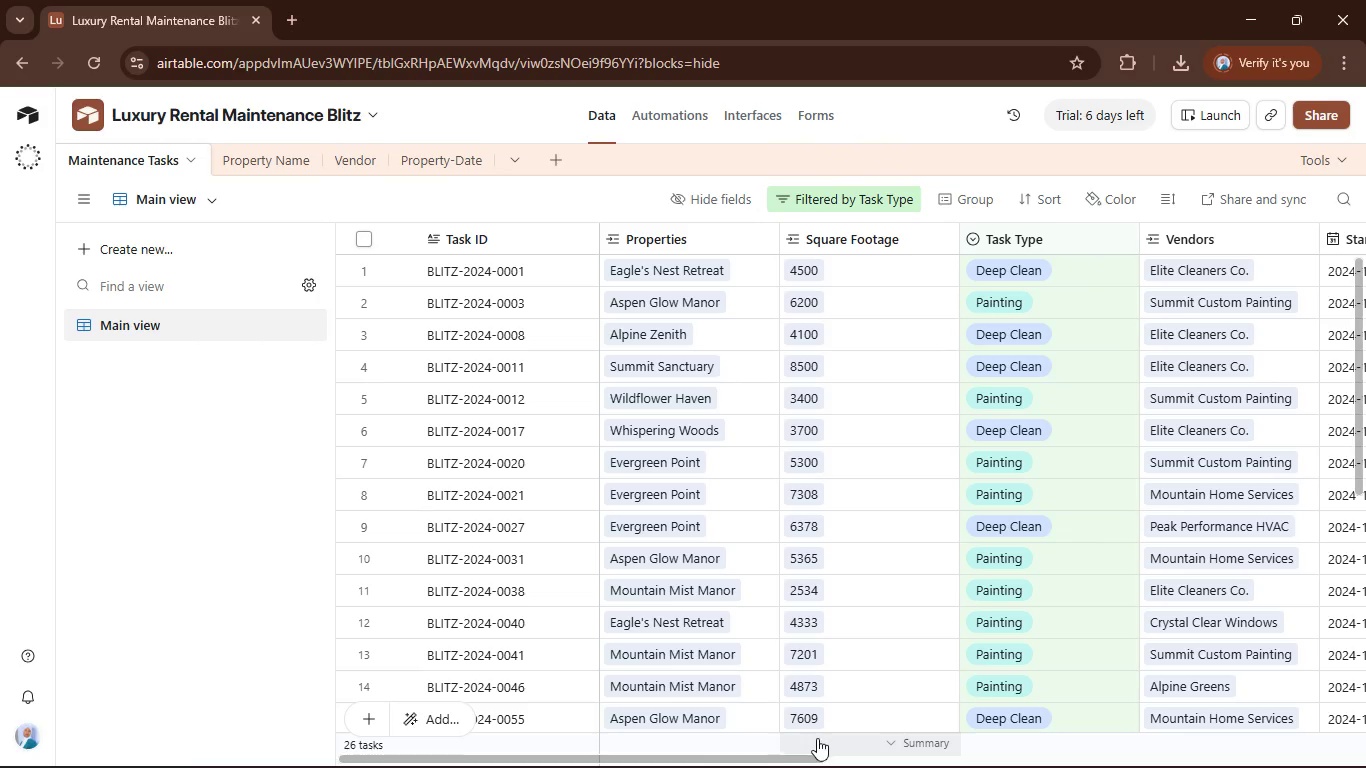 
left_click_drag(start_coordinate=[785, 758], to_coordinate=[1003, 766])
 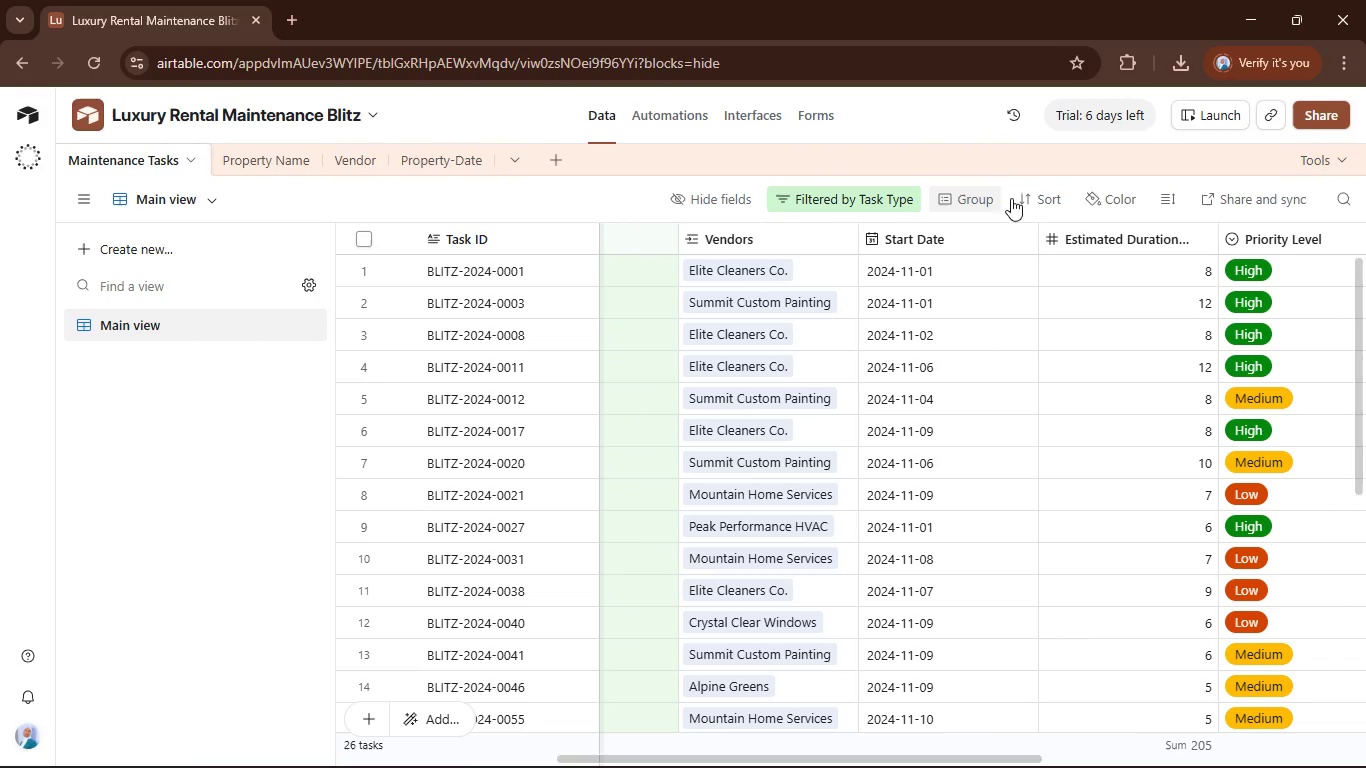 
left_click([1027, 193])
 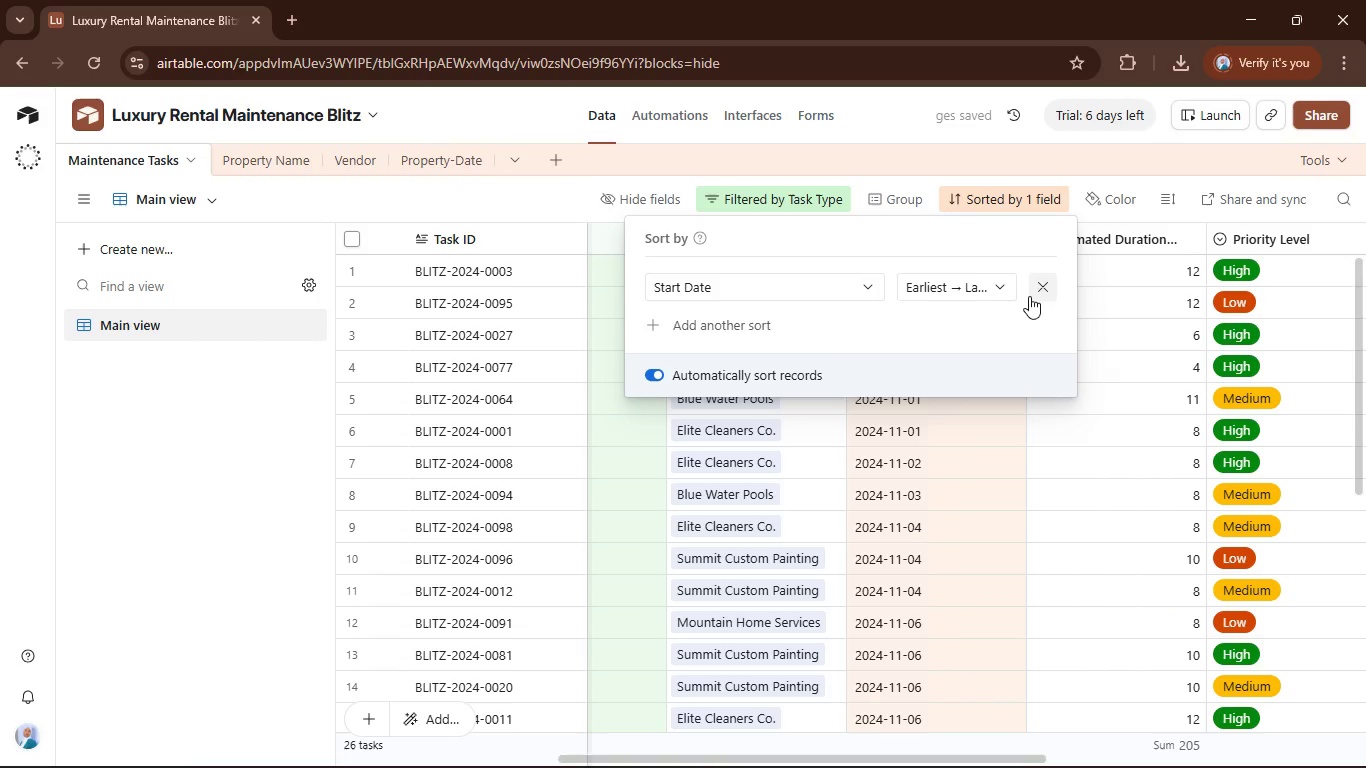 
wait(5.44)
 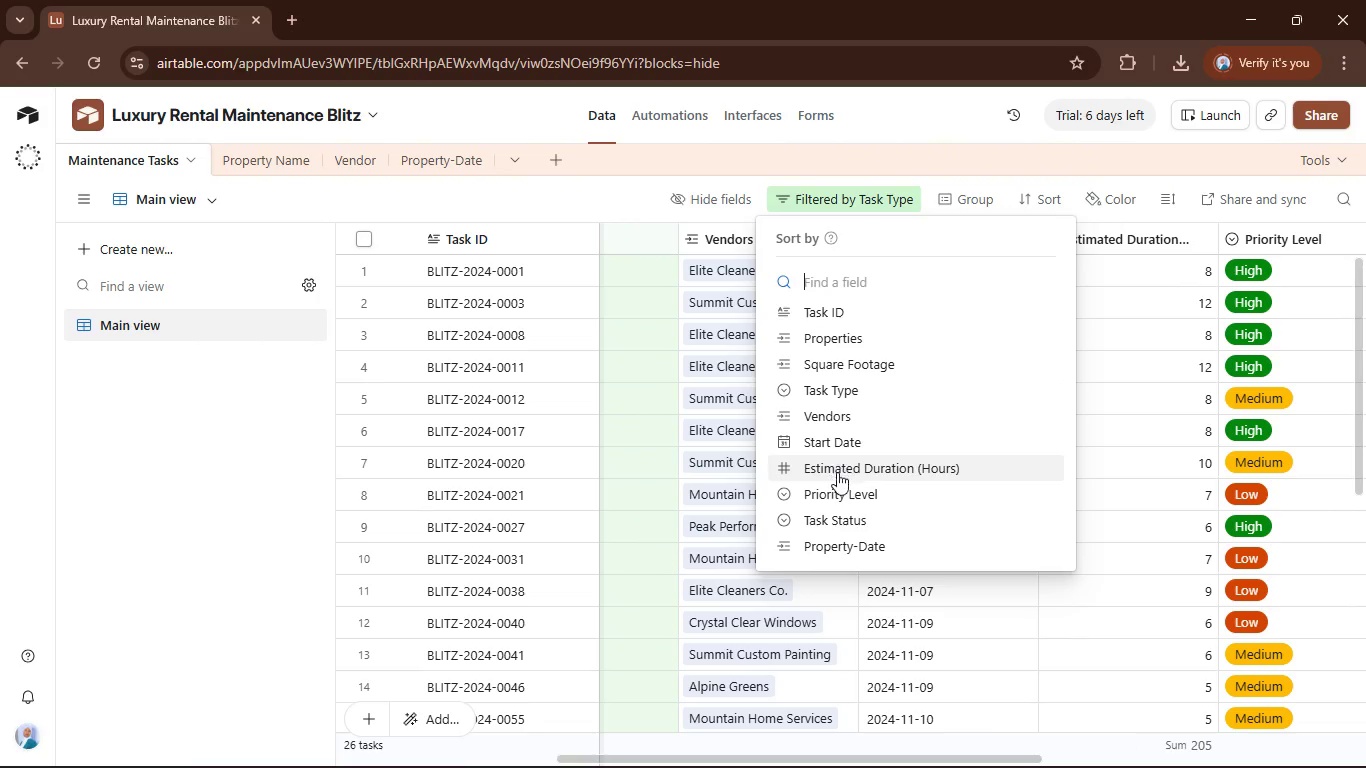 
left_click([543, 180])
 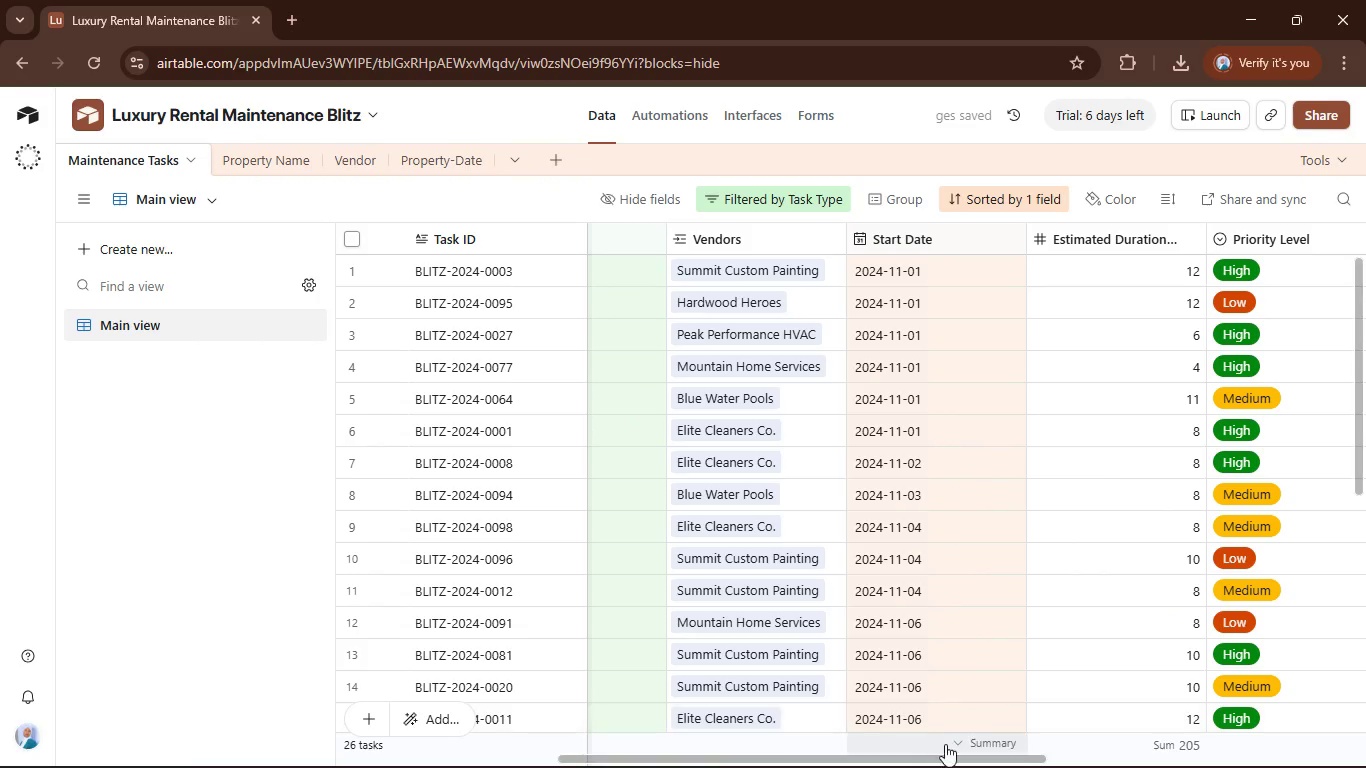 
left_click_drag(start_coordinate=[950, 755], to_coordinate=[689, 758])
 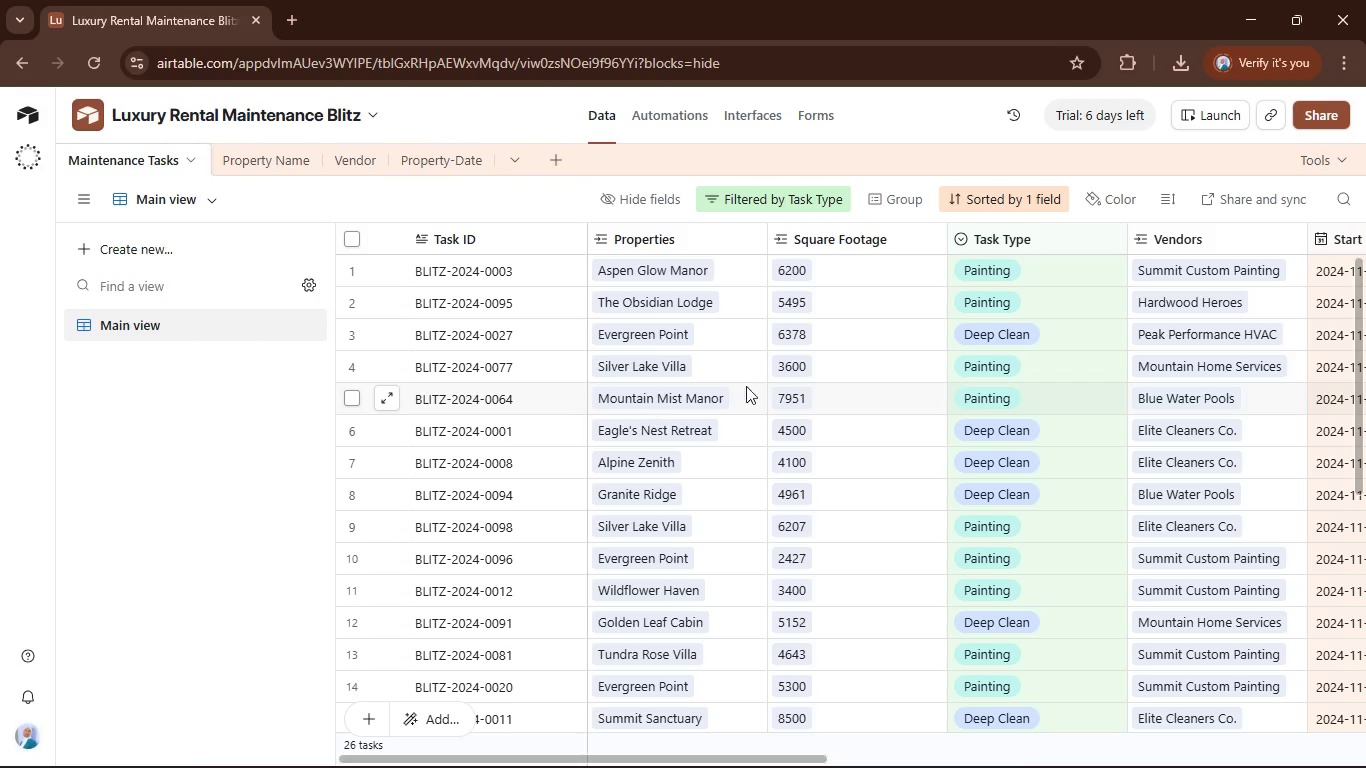 
wait(6.18)
 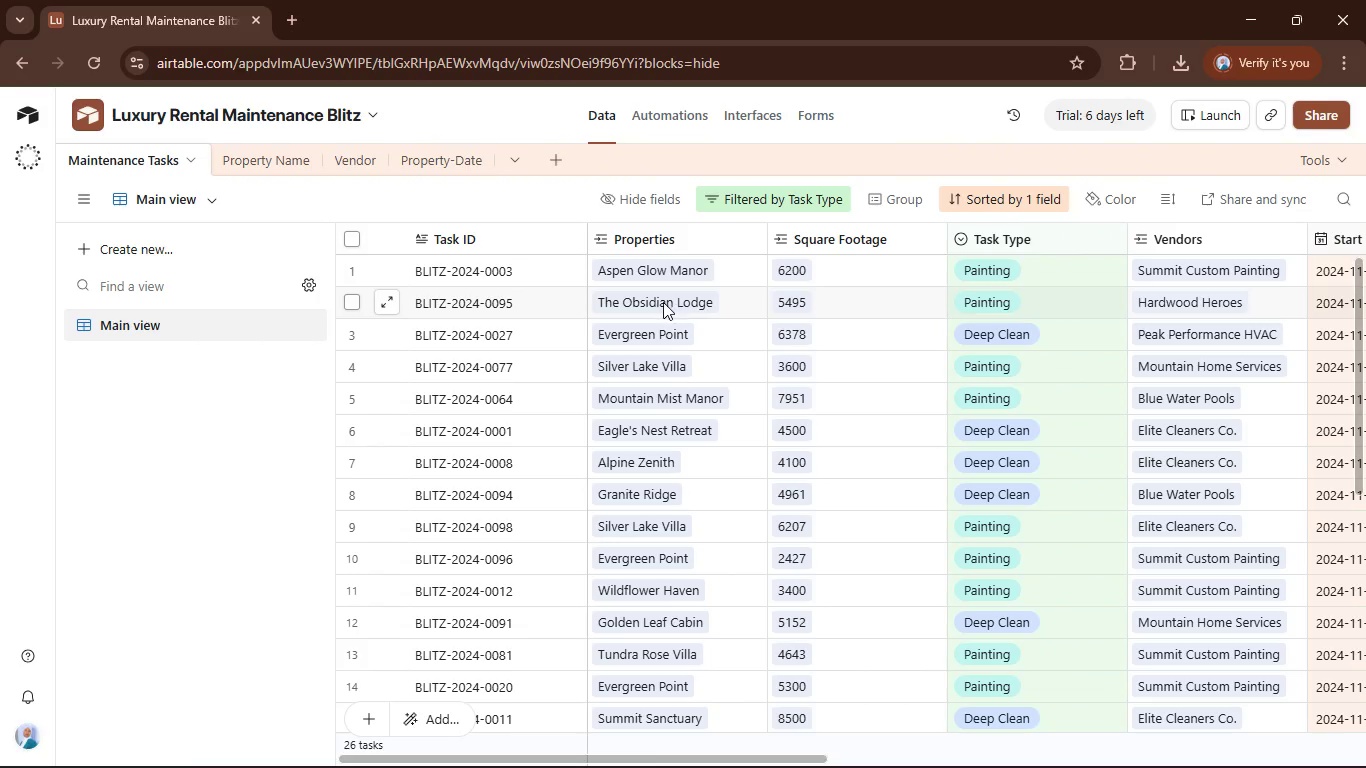 
mouse_move([659, 208])
 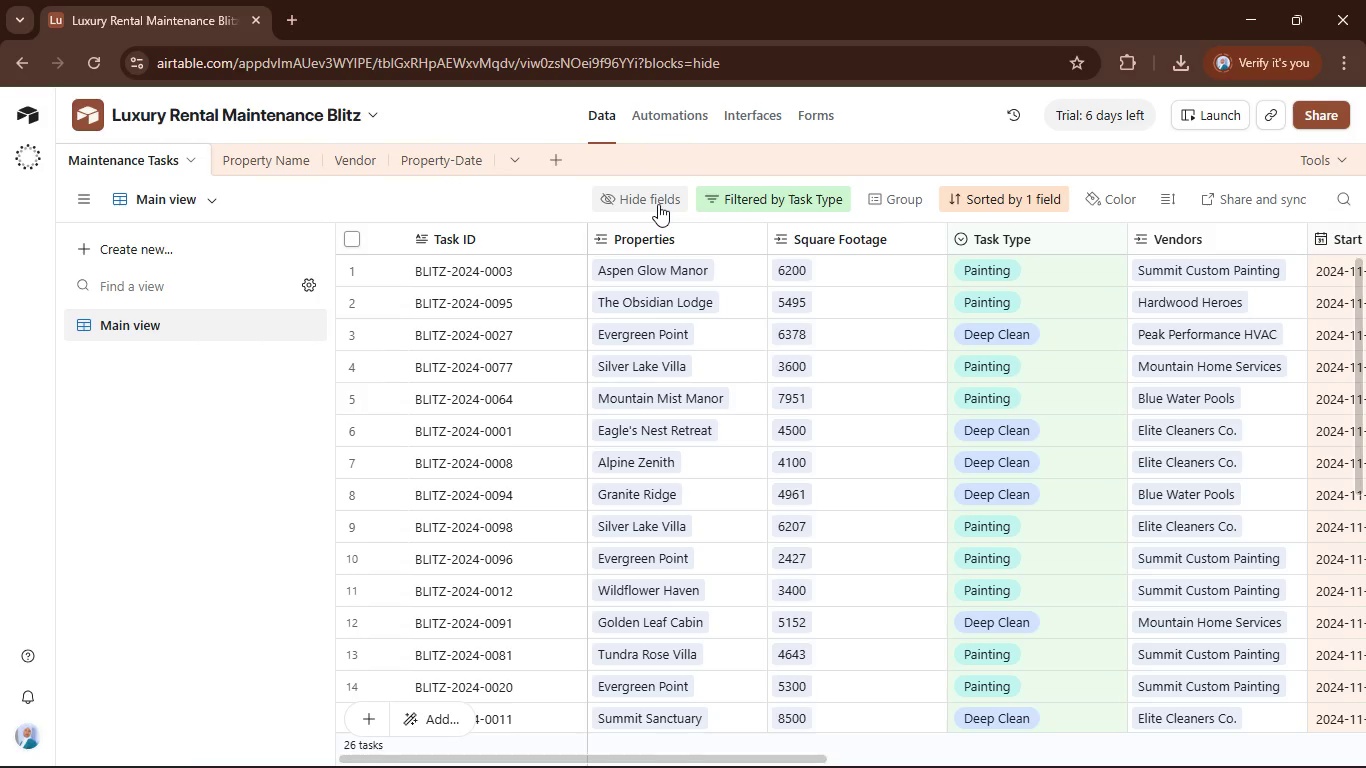 
left_click([658, 204])
 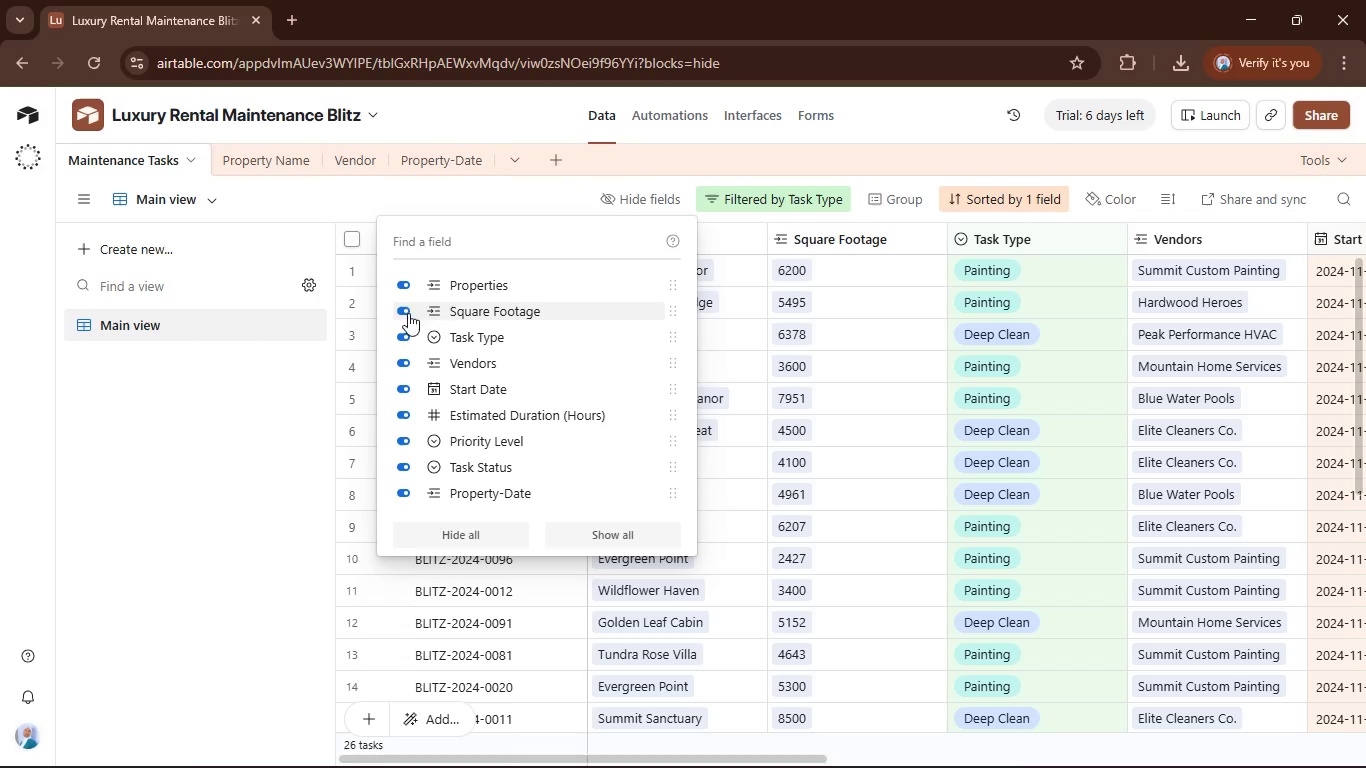 
wait(5.28)
 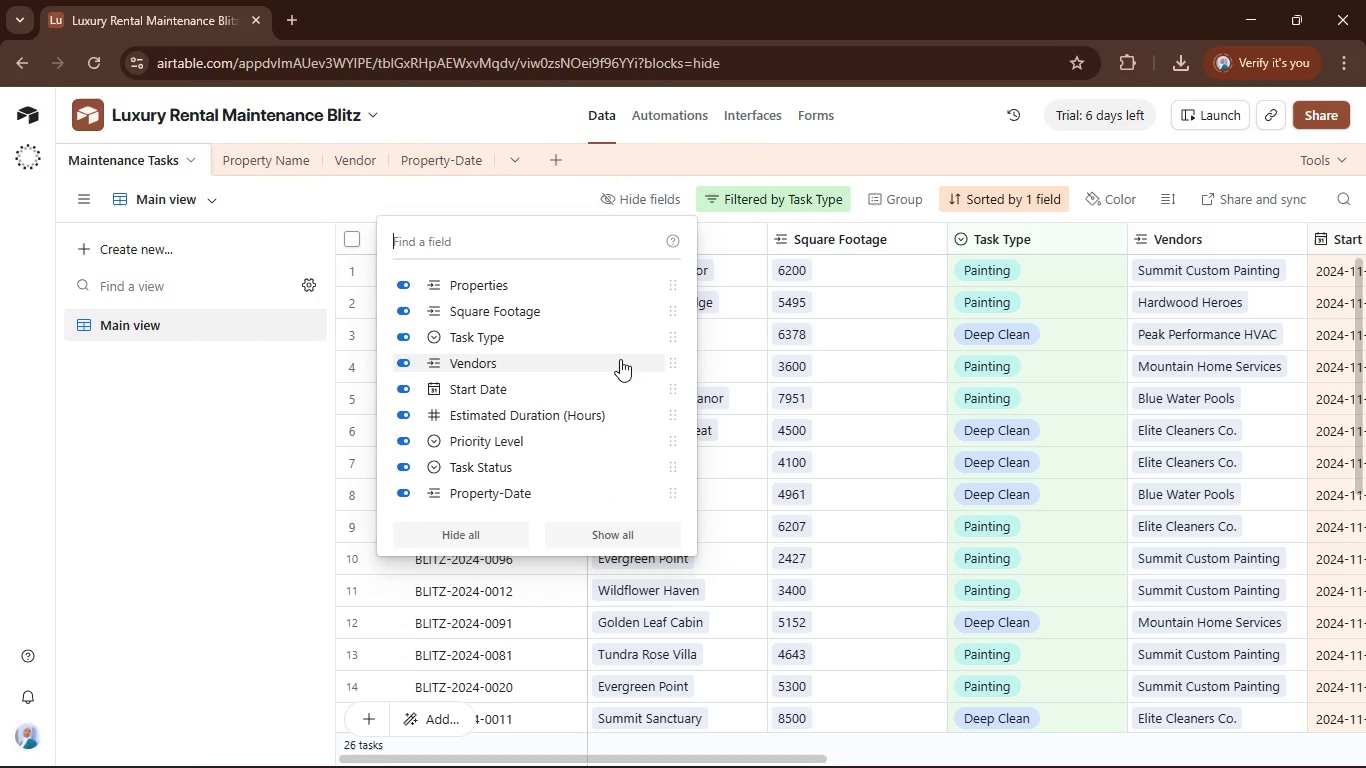 
left_click([401, 309])
 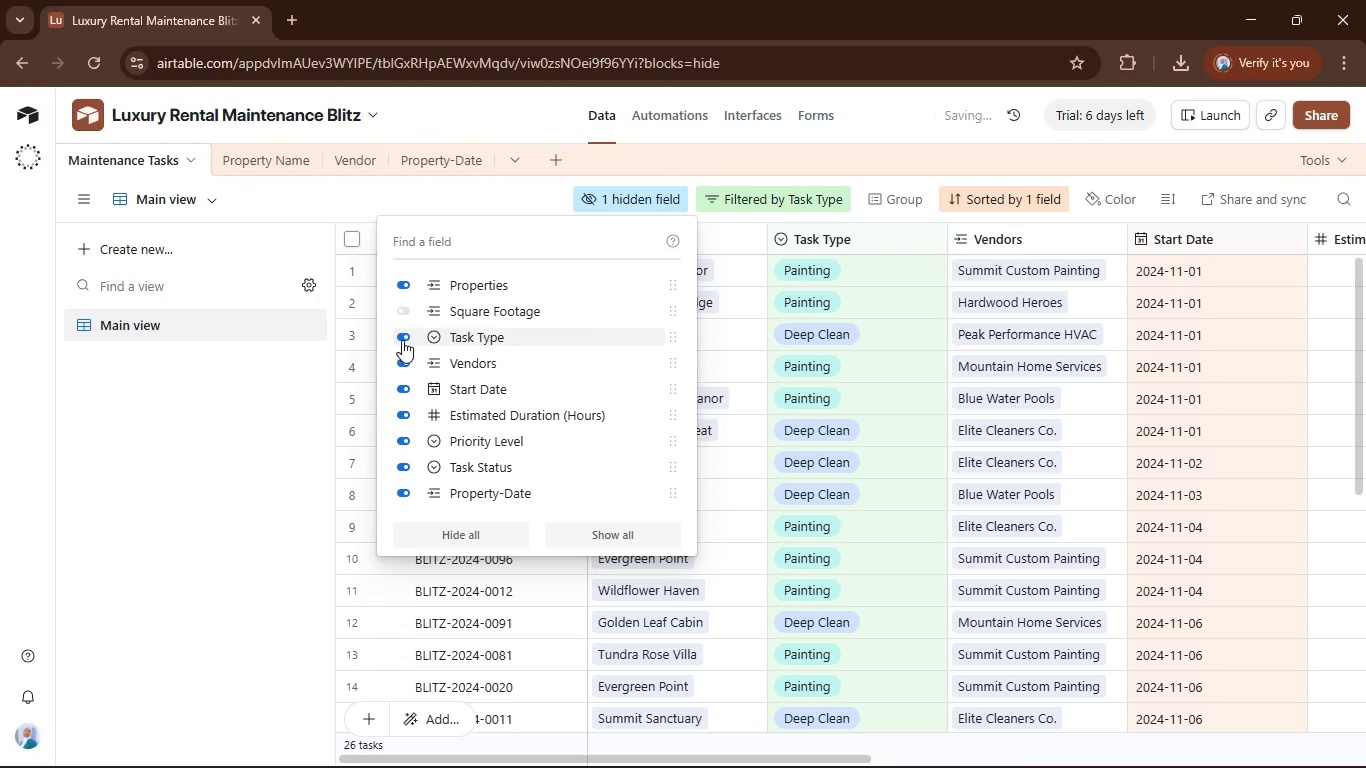 
left_click([404, 339])
 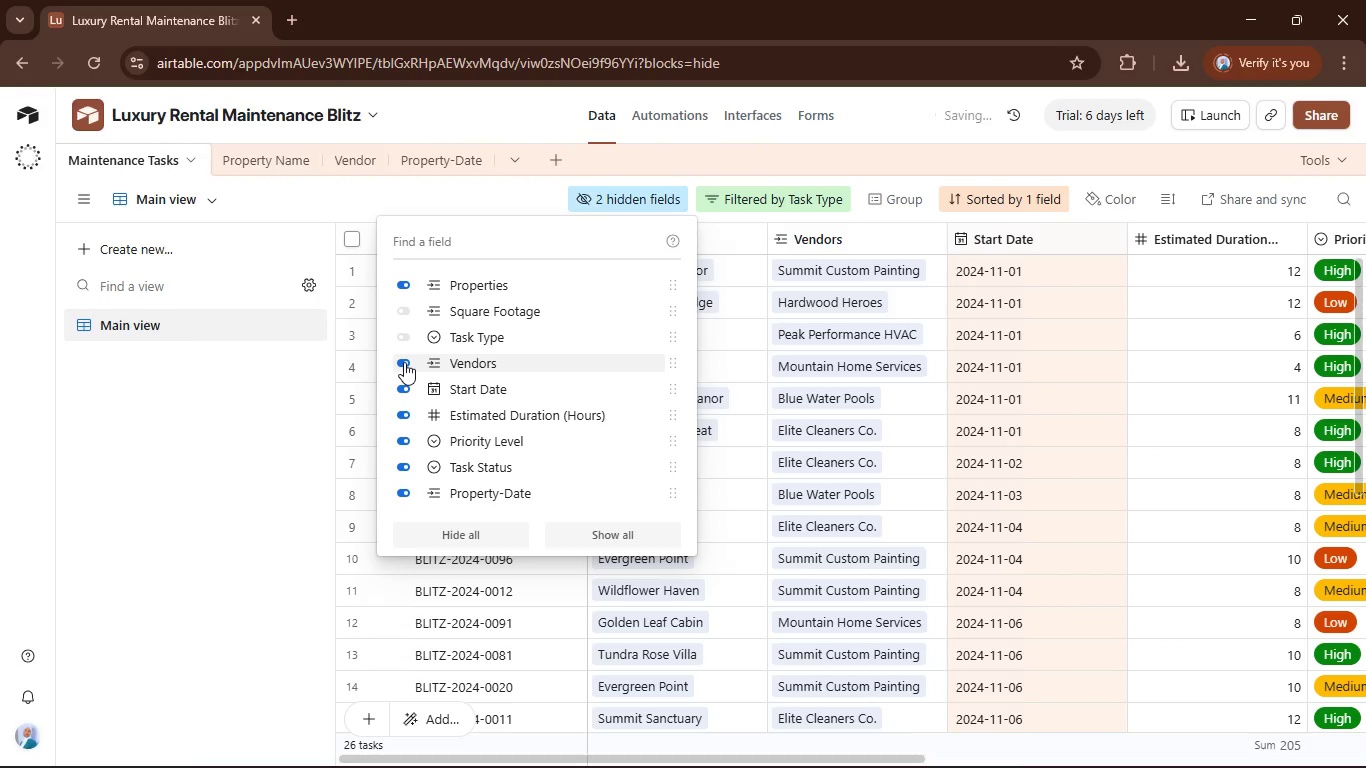 
left_click([404, 362])
 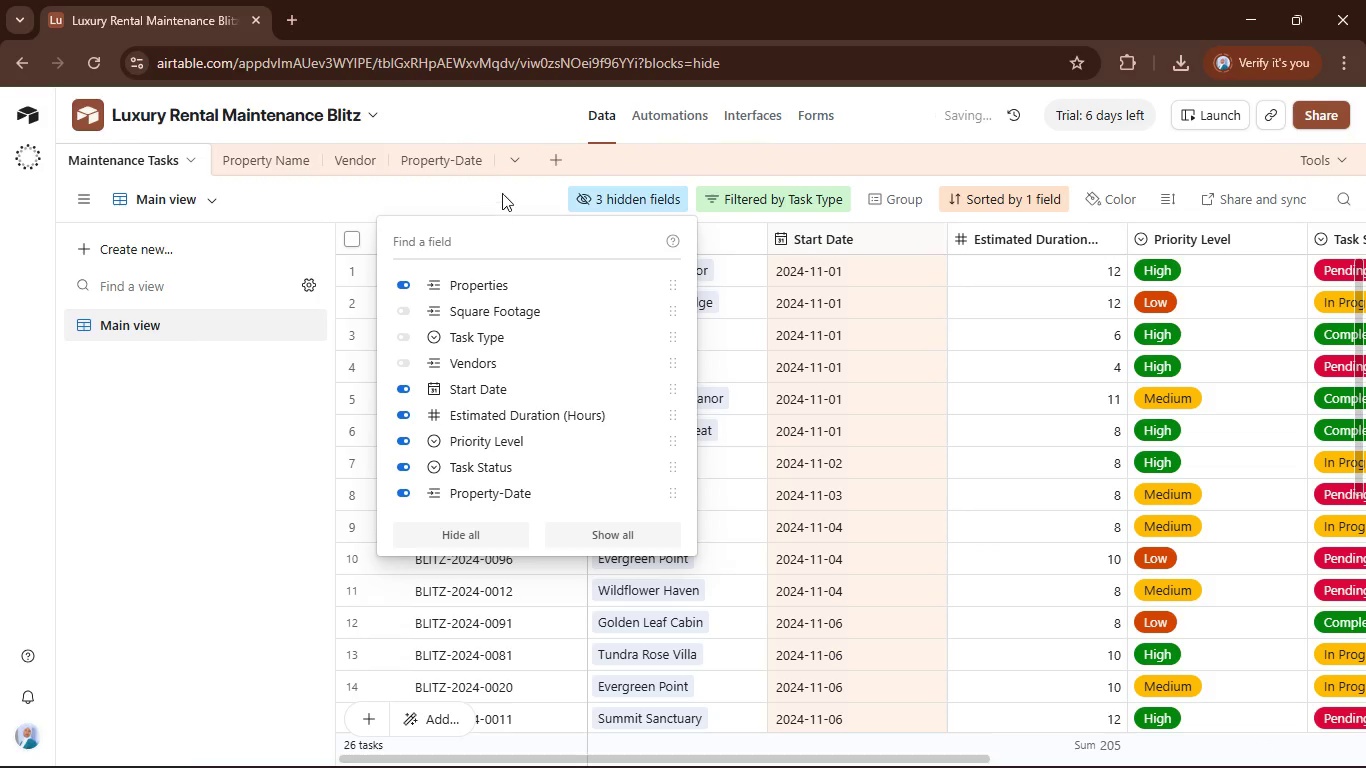 
left_click([501, 190])
 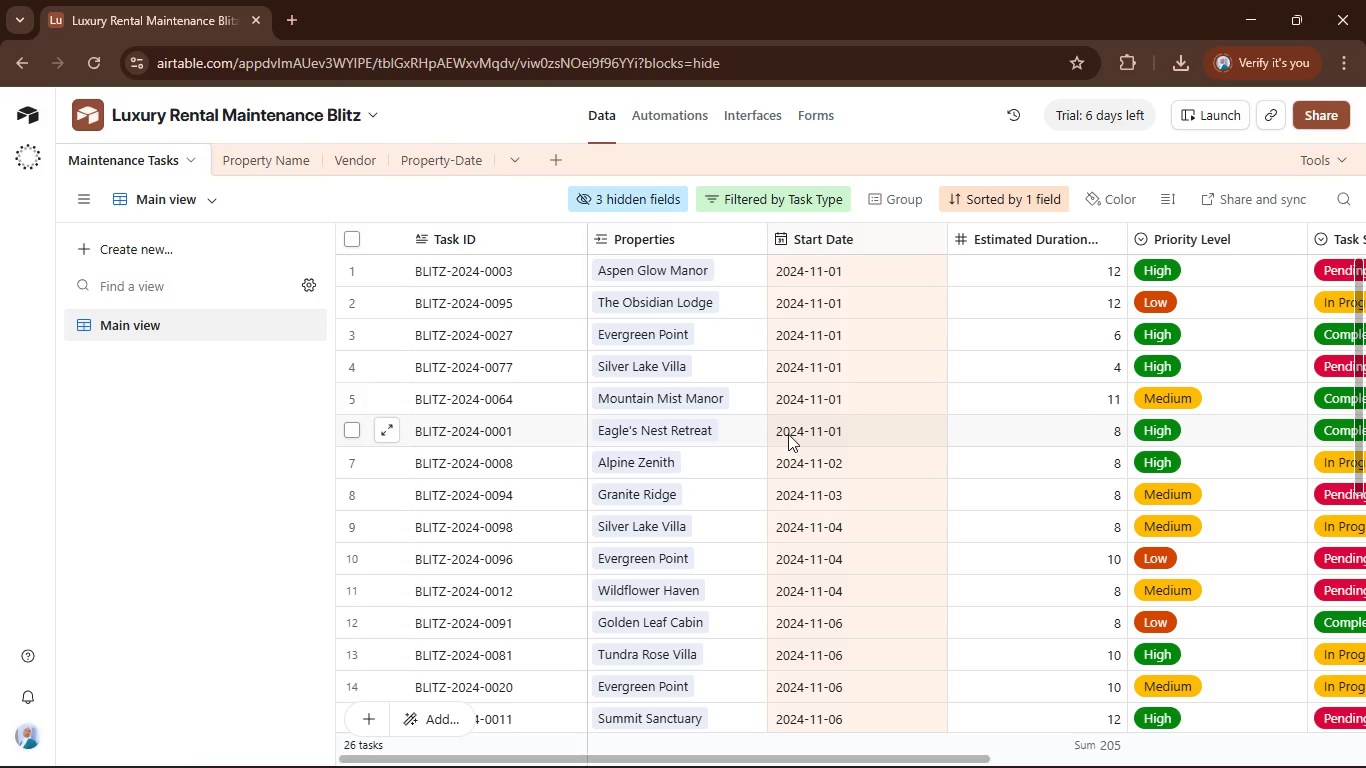 
wait(7.5)
 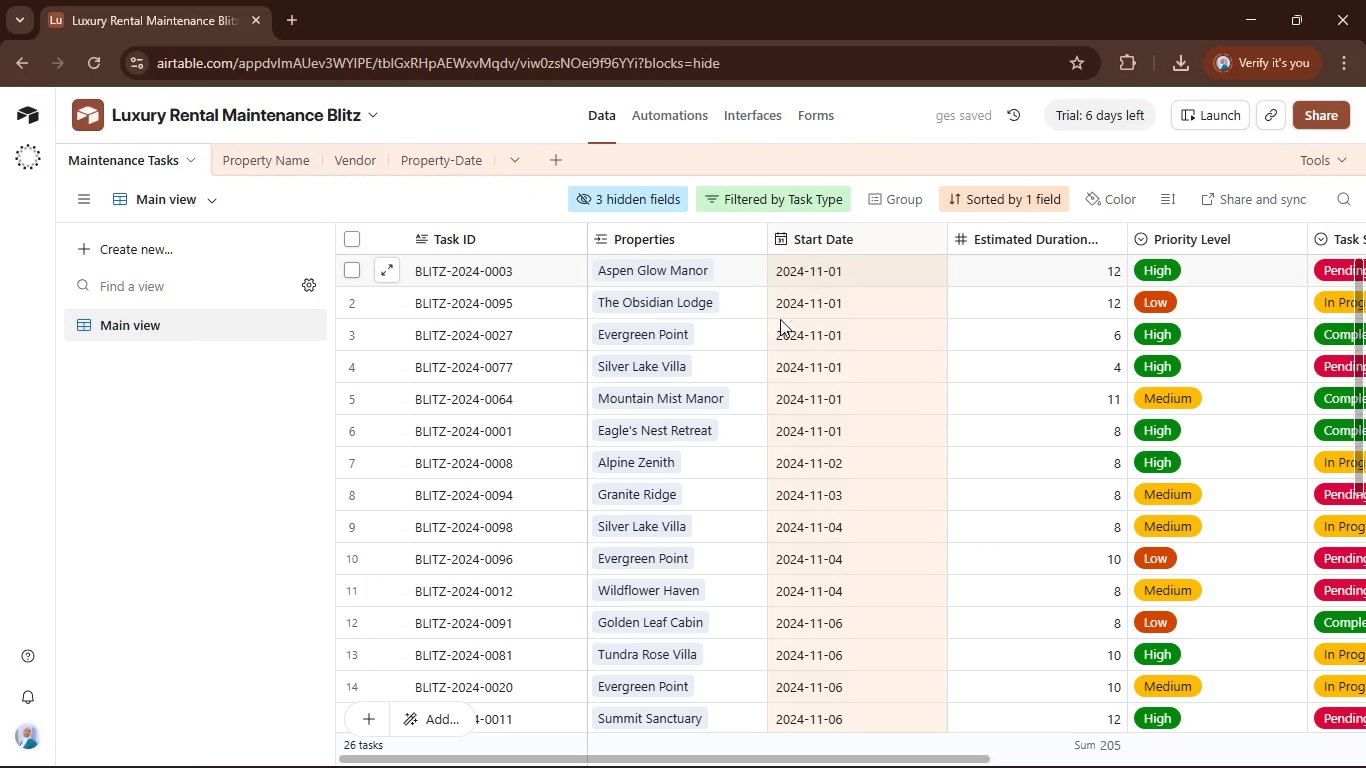 
scroll: coordinate [789, 433], scroll_direction: down, amount: 2.0
 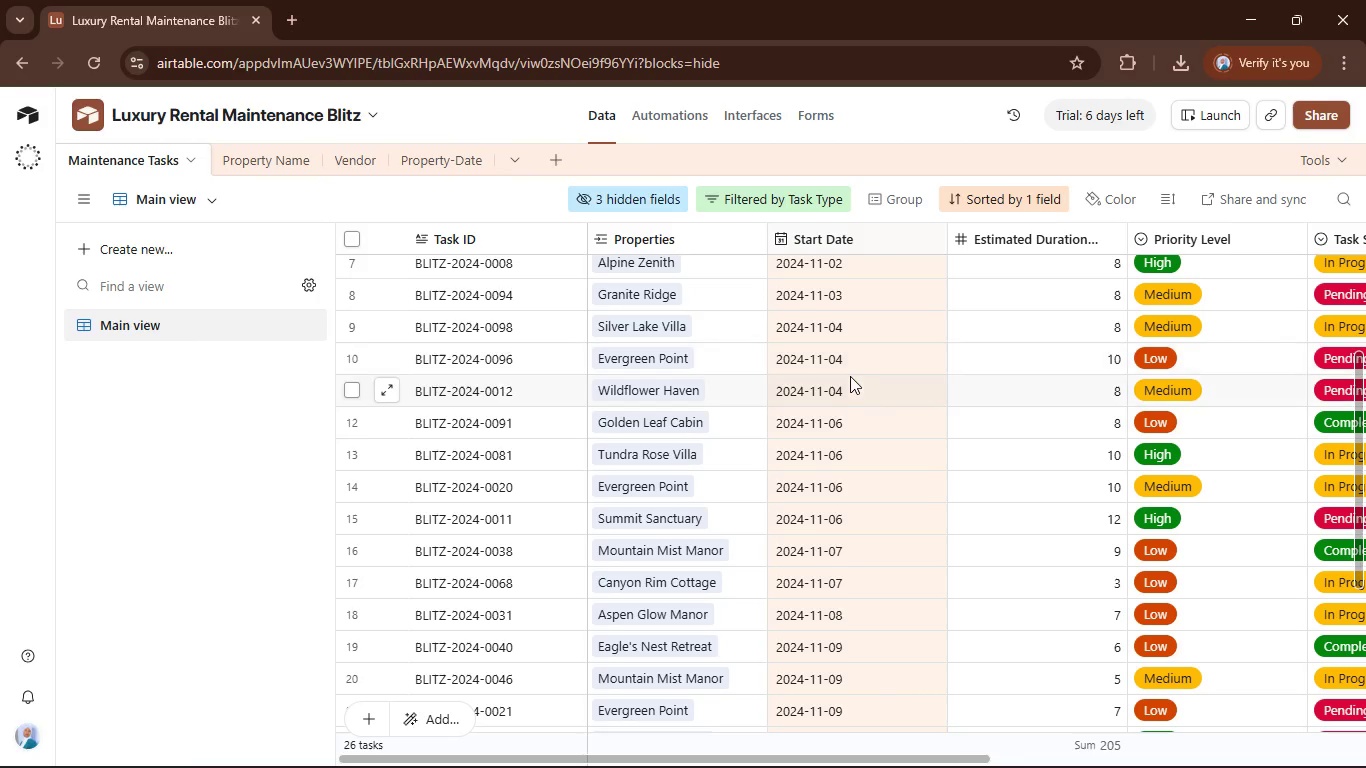 
scroll: coordinate [851, 367], scroll_direction: up, amount: 1.0
 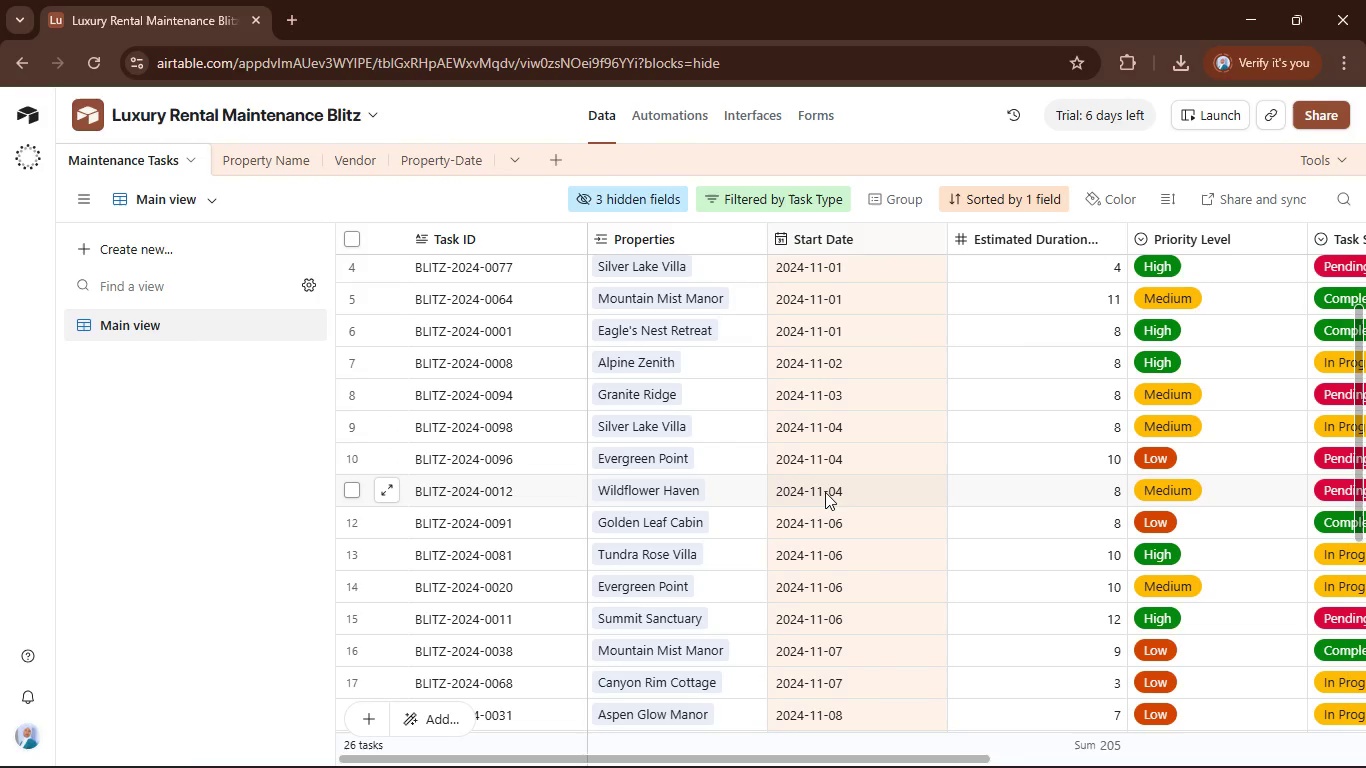 
scroll: coordinate [884, 486], scroll_direction: down, amount: 3.0
 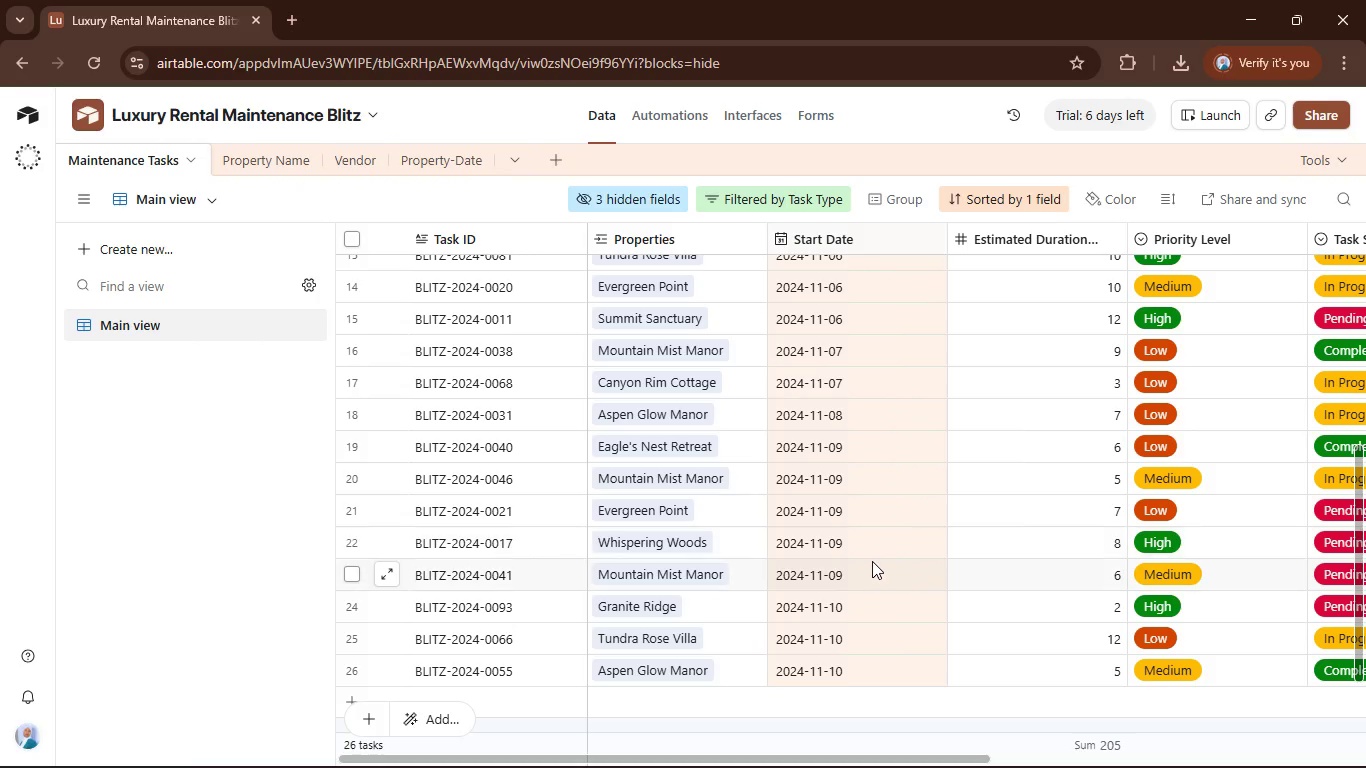 
wait(18.26)
 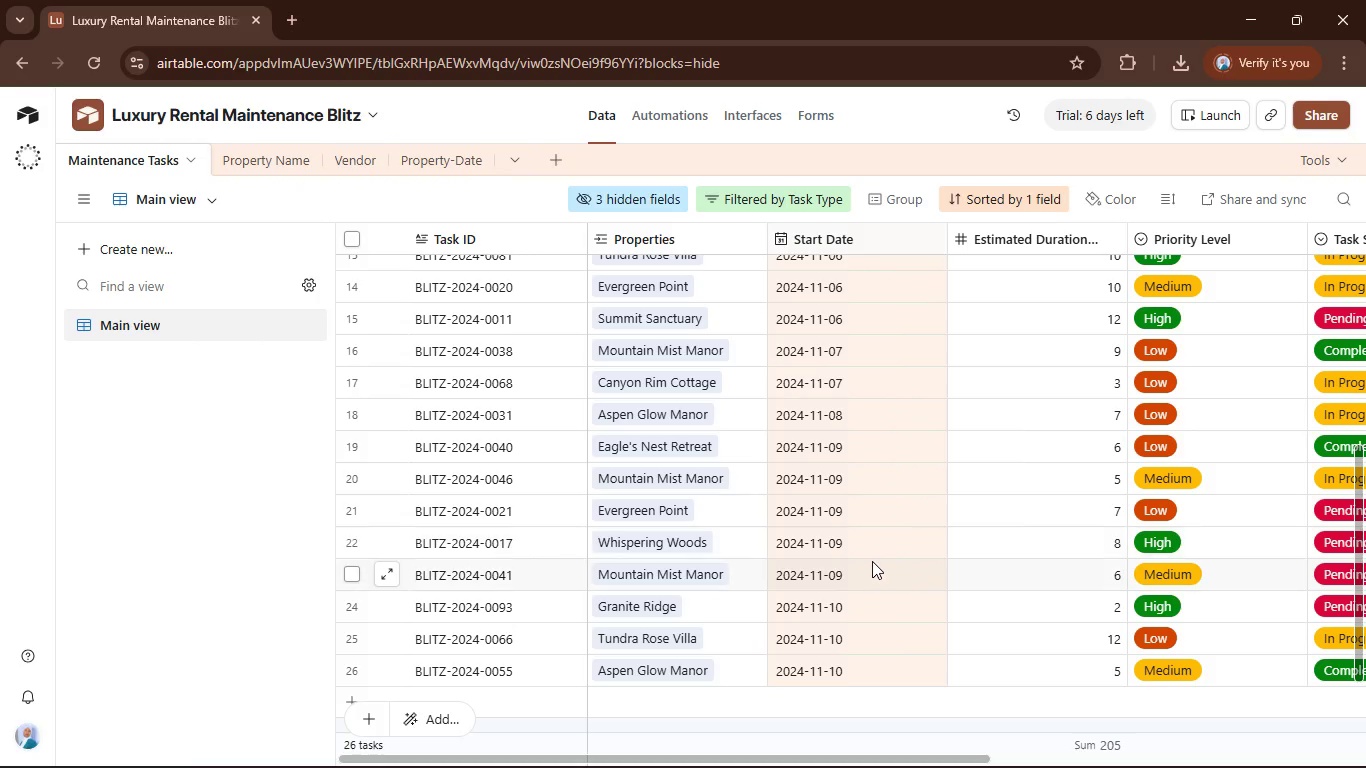 
left_click([349, 577])
 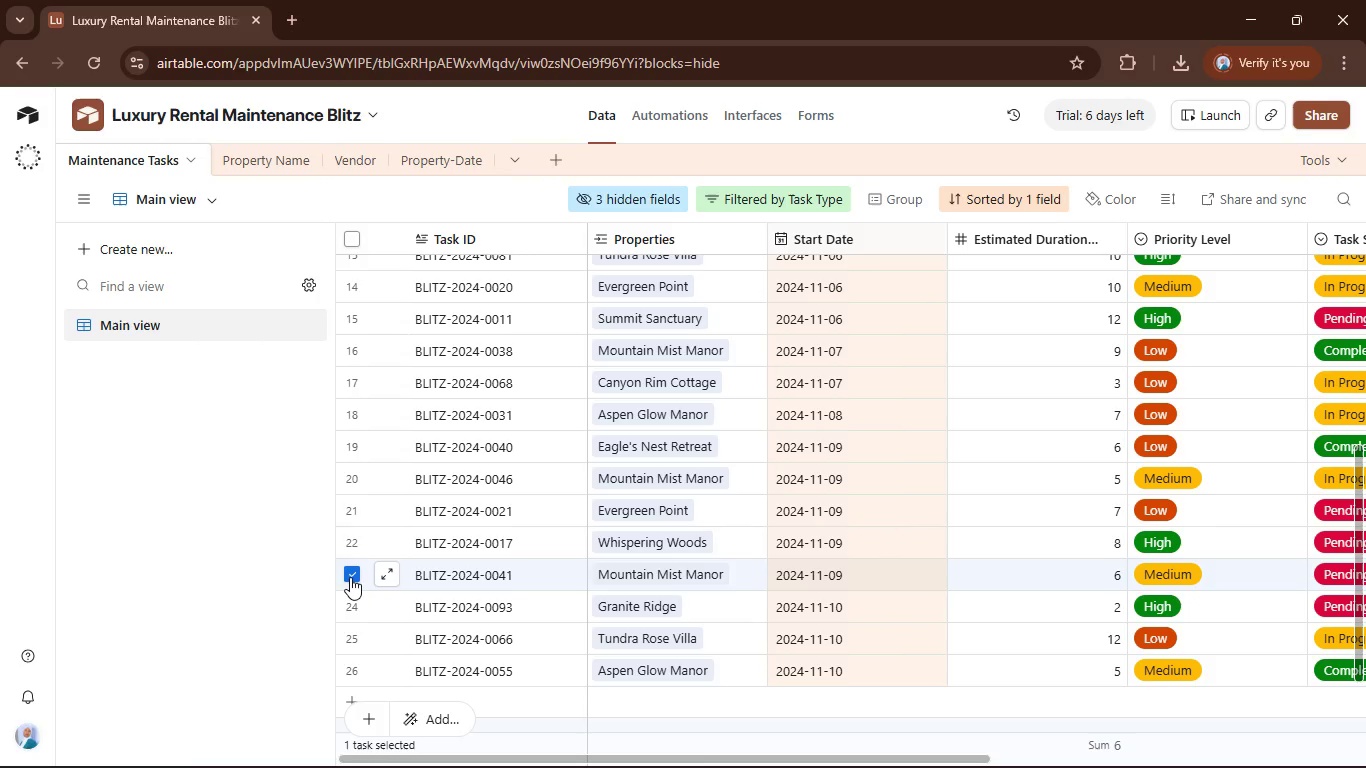 
hold_key(key=ControlLeft, duration=1.76)
left_click([349, 477])
 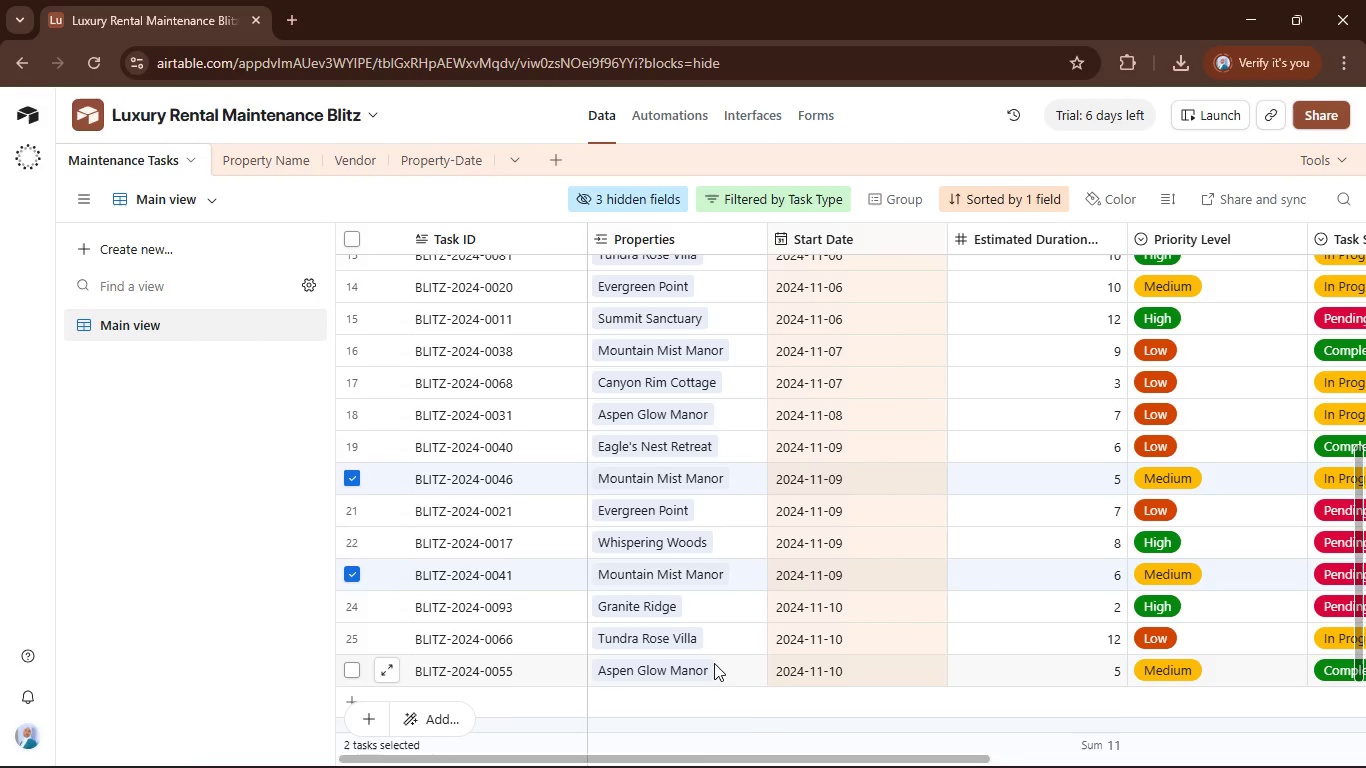 
left_click_drag(start_coordinate=[732, 759], to_coordinate=[497, 696])
 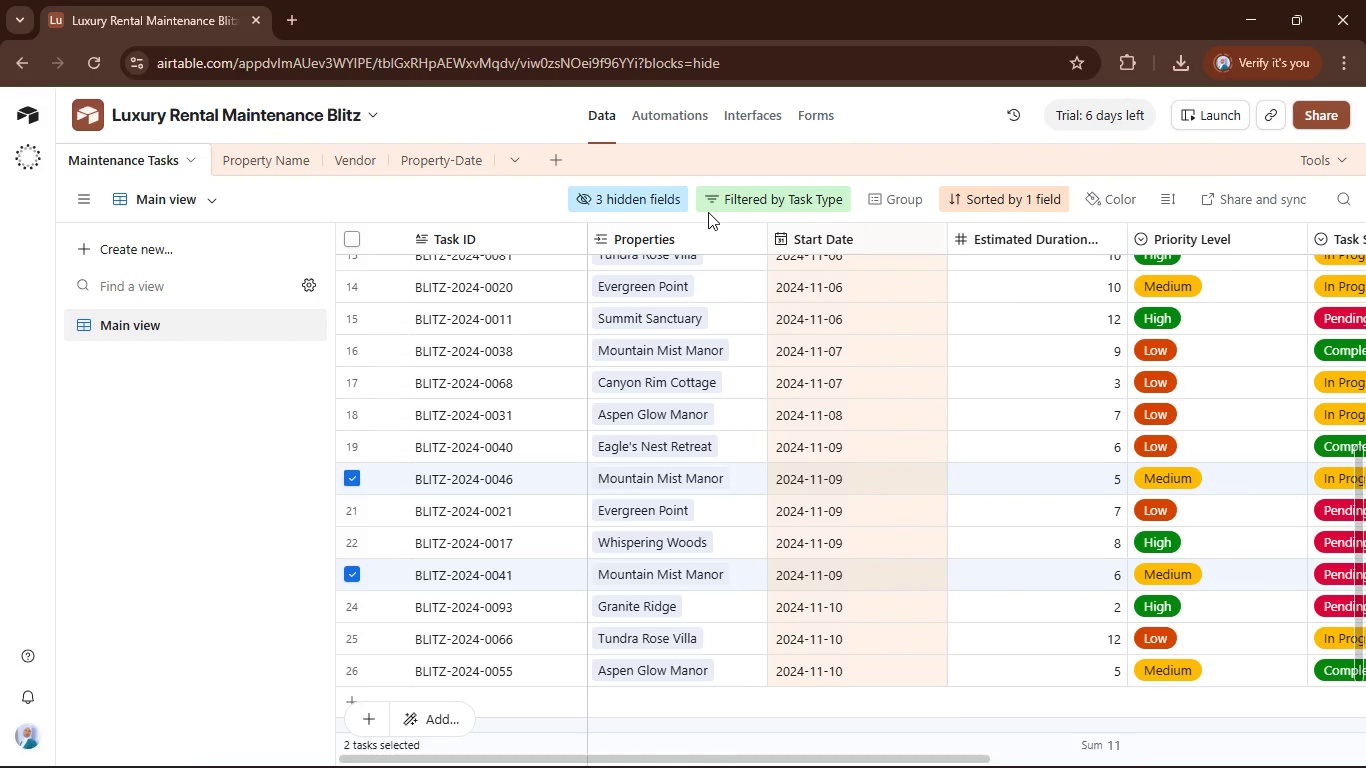 
left_click([646, 194])
 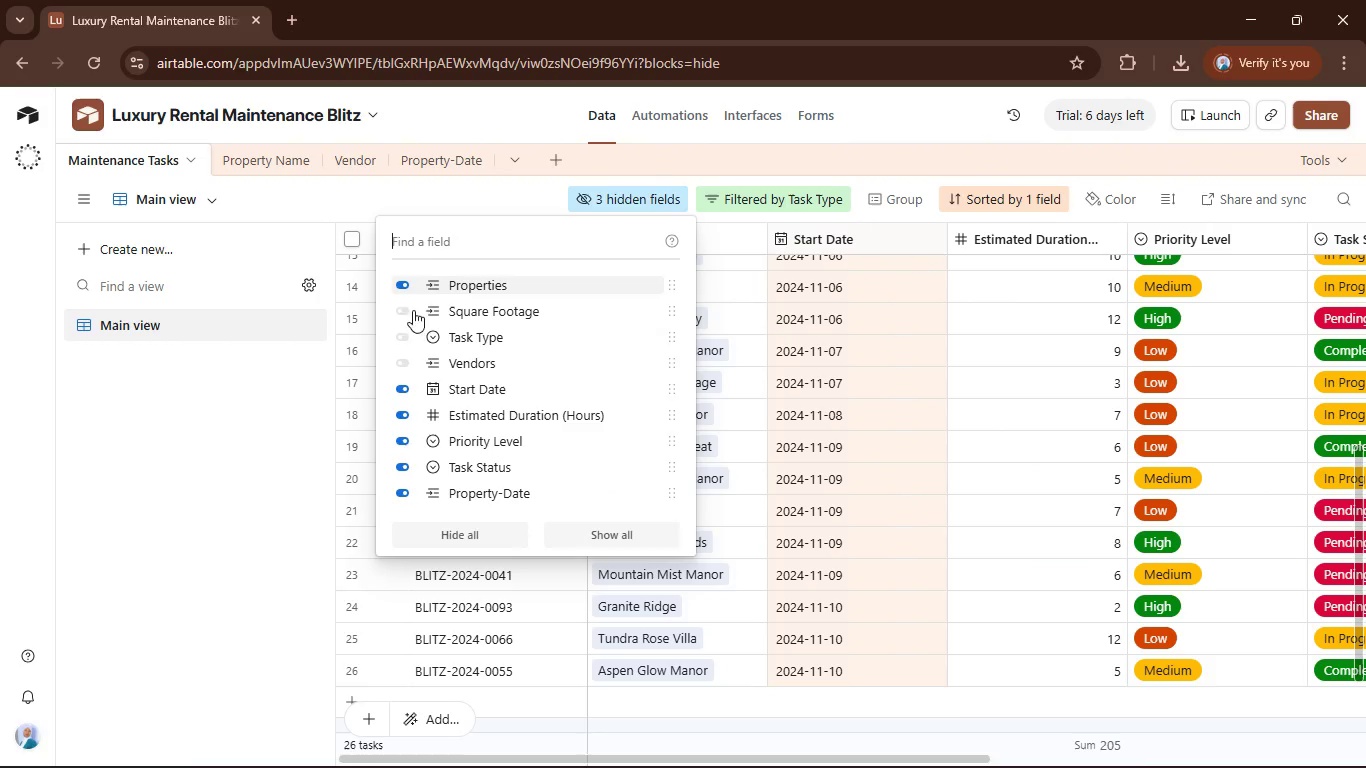 
left_click([398, 331])
 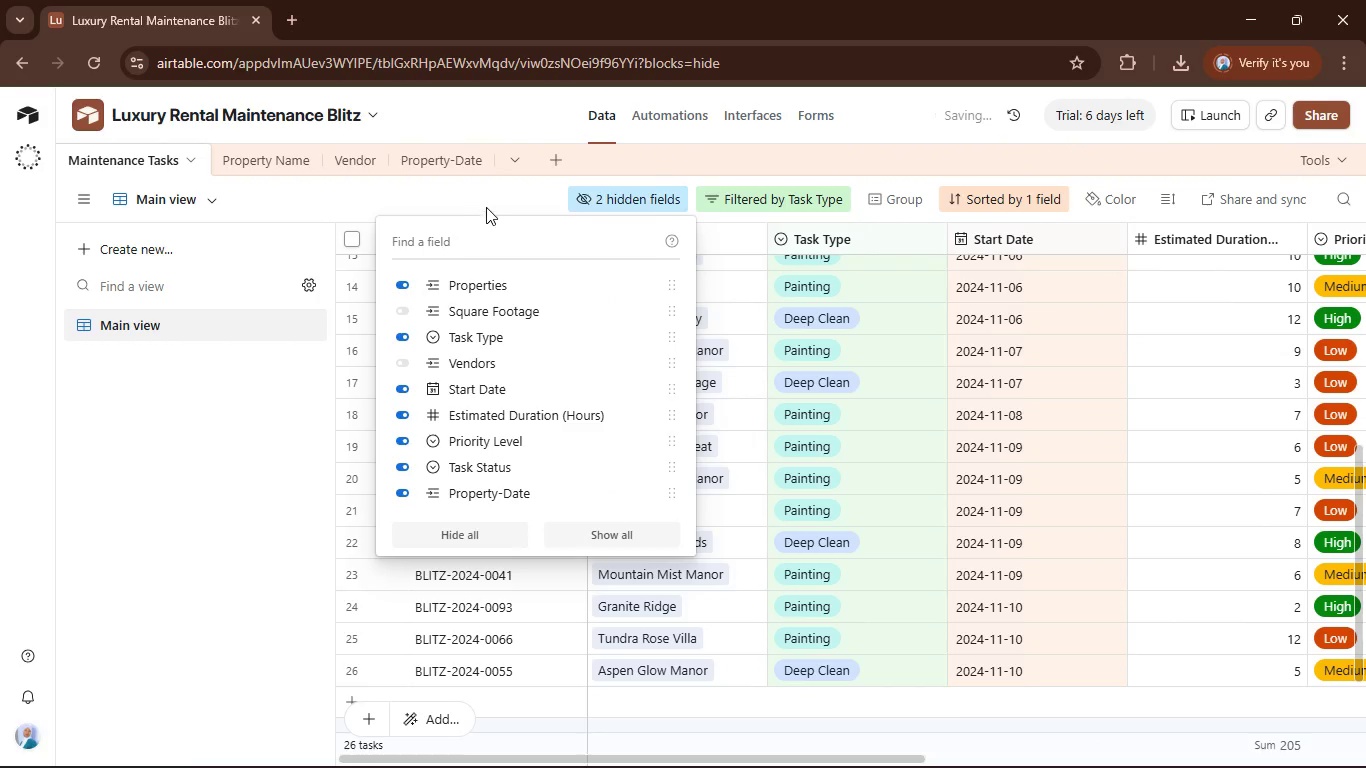 
left_click([504, 194])
 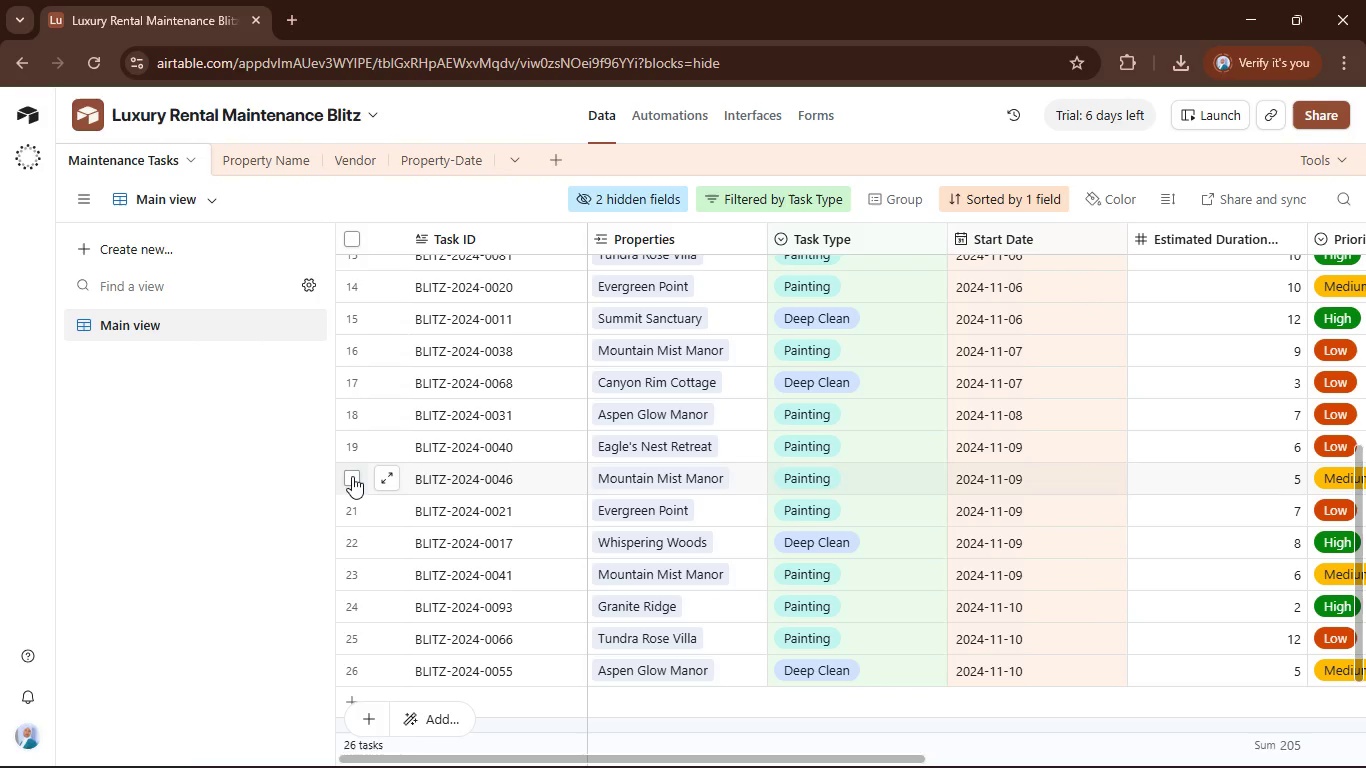 
wait(11.92)
 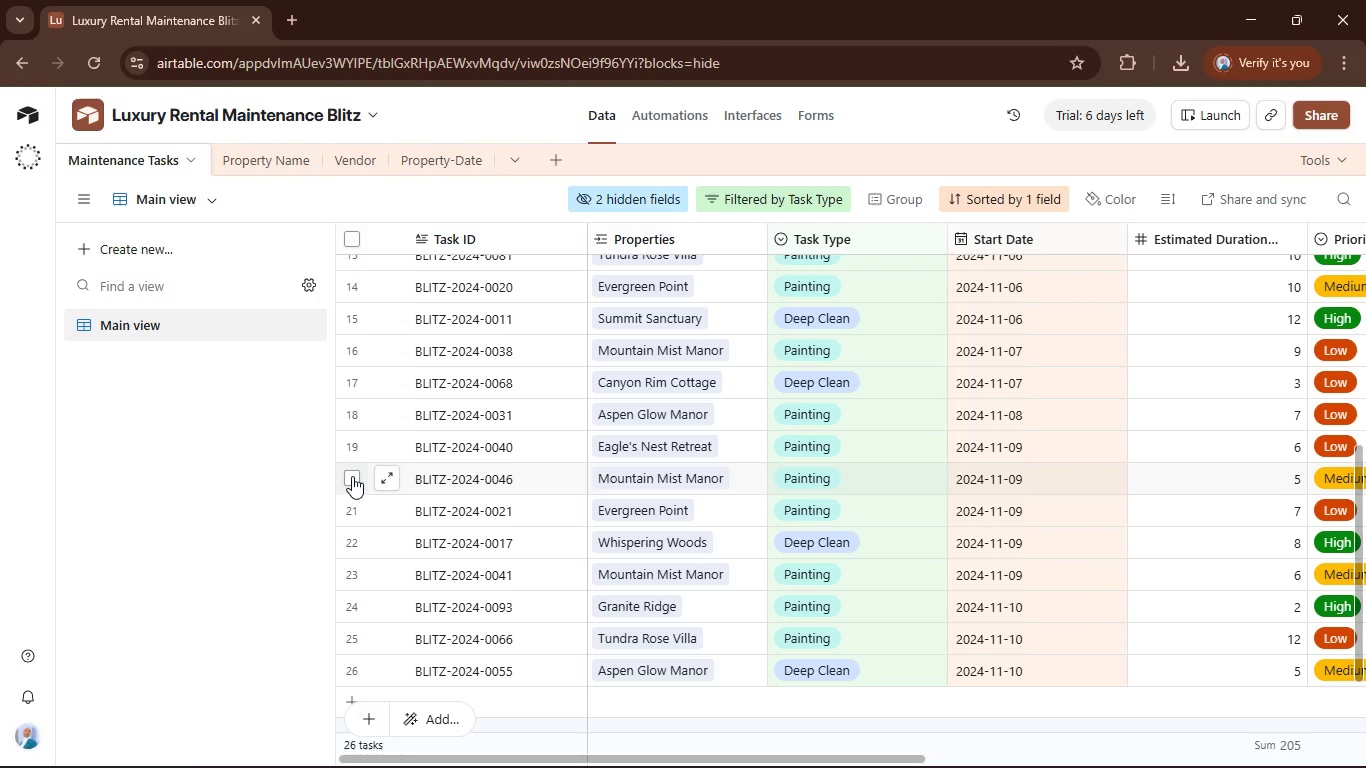 
left_click_drag(start_coordinate=[491, 761], to_coordinate=[443, 736])
 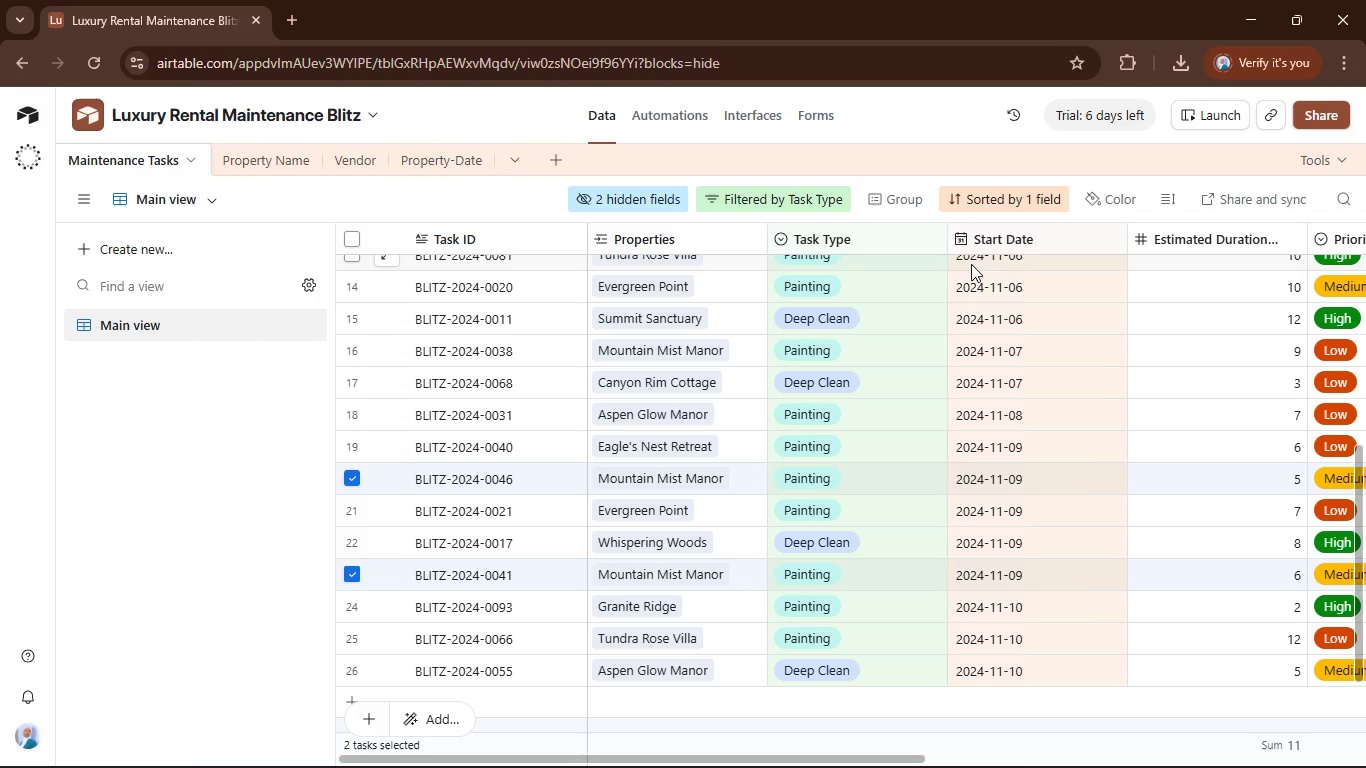 
wait(14.42)
 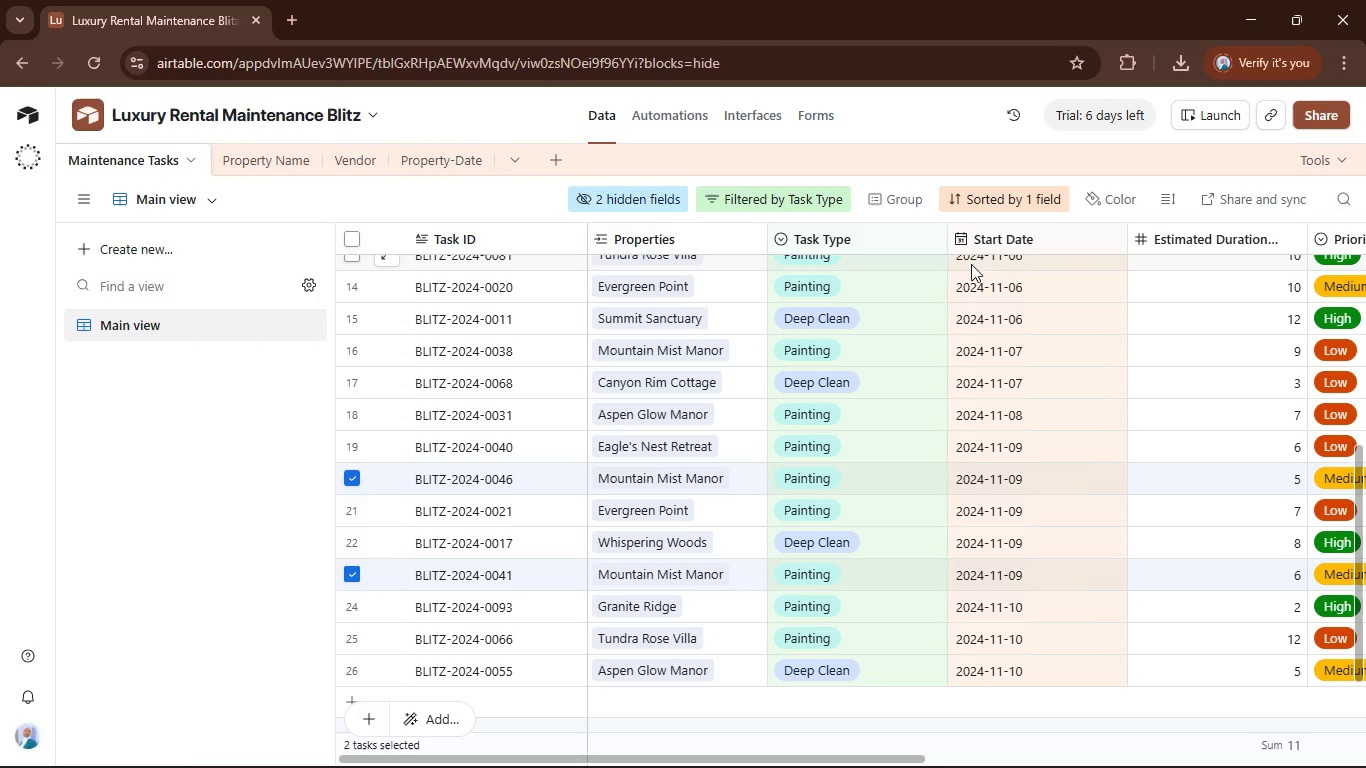 
left_click([478, 153])
 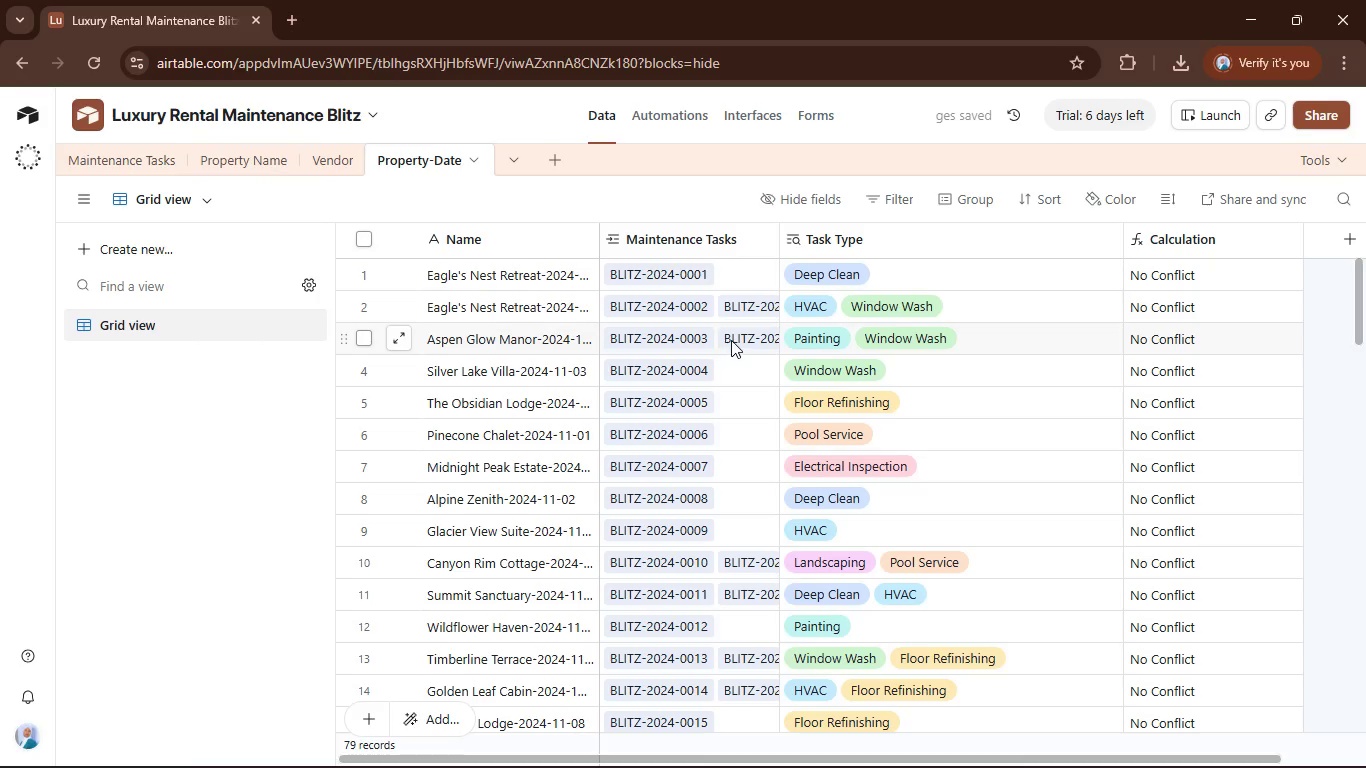 
scroll: coordinate [689, 371], scroll_direction: down, amount: 4.0
 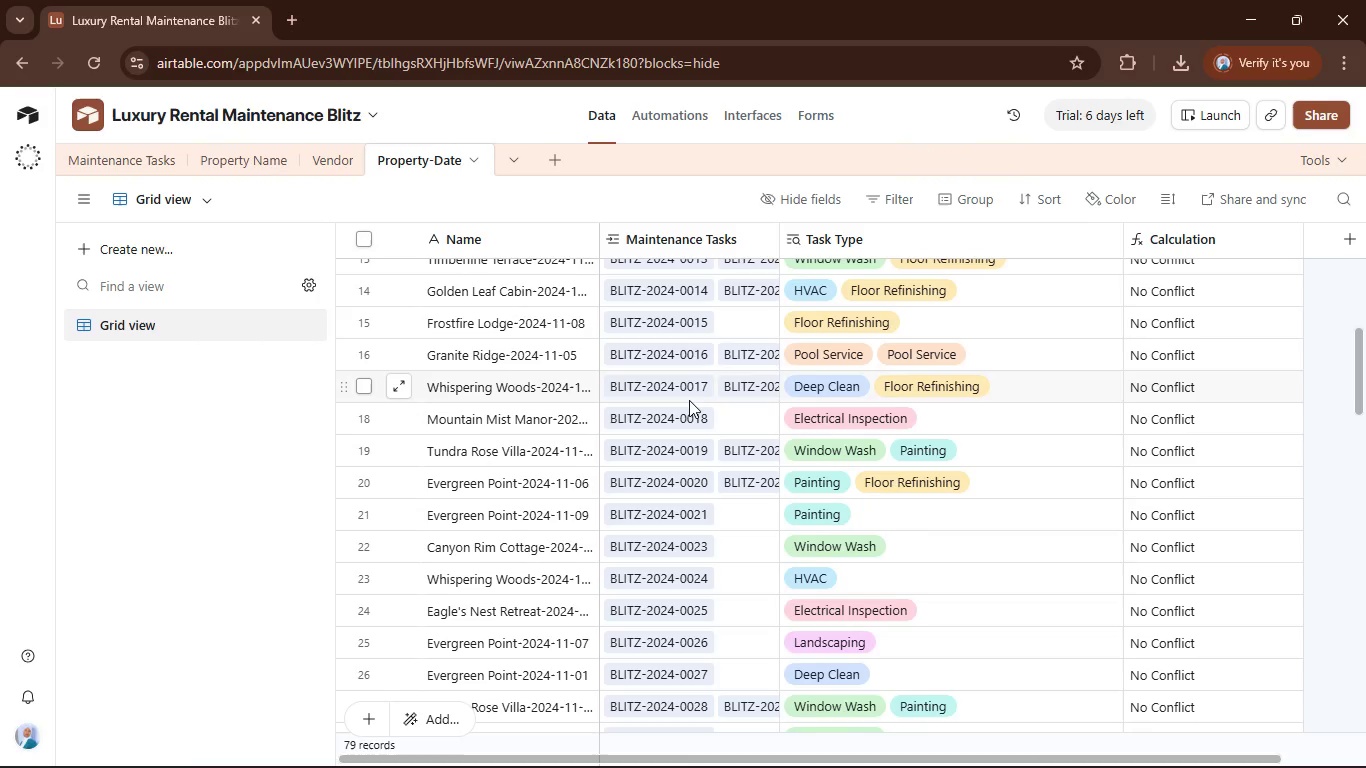 
wait(5.49)
 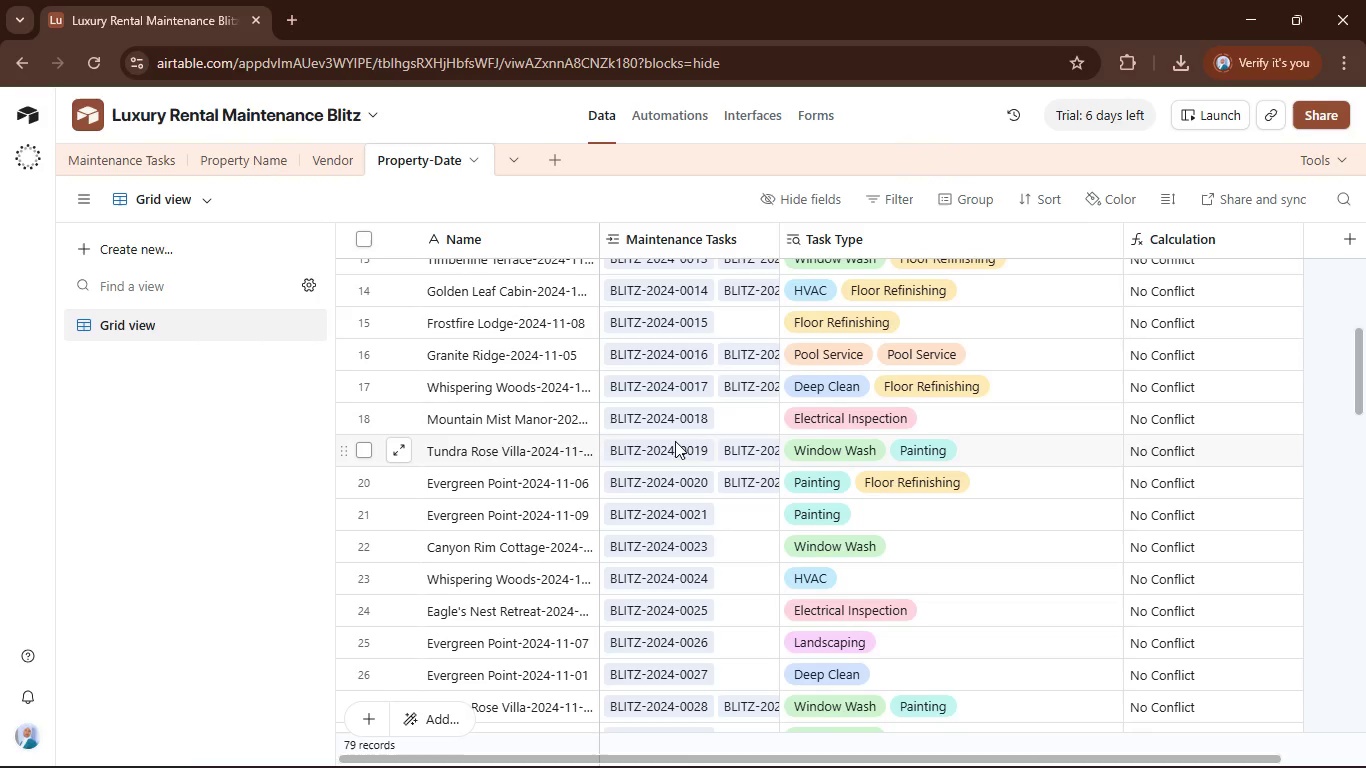 
scroll: coordinate [699, 366], scroll_direction: up, amount: 6.0
 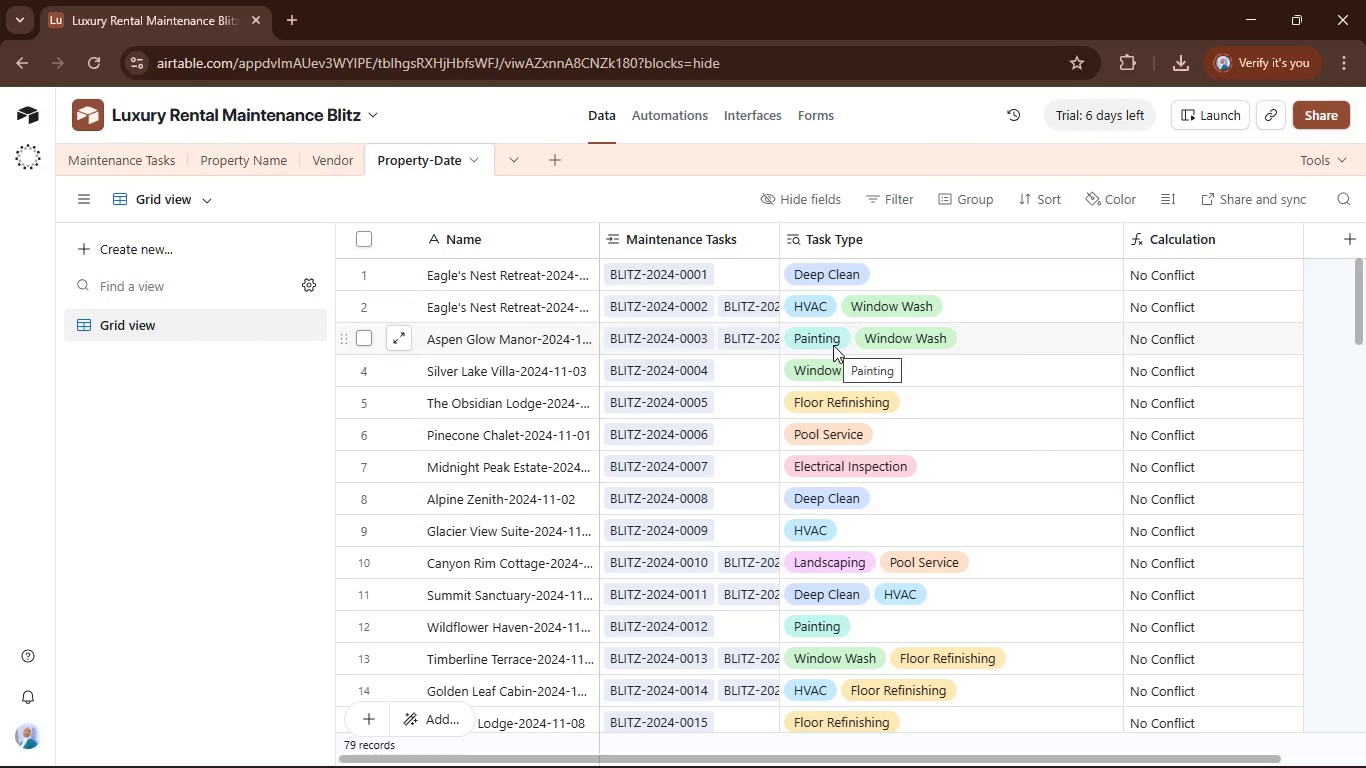 
scroll: coordinate [823, 390], scroll_direction: down, amount: 6.0
 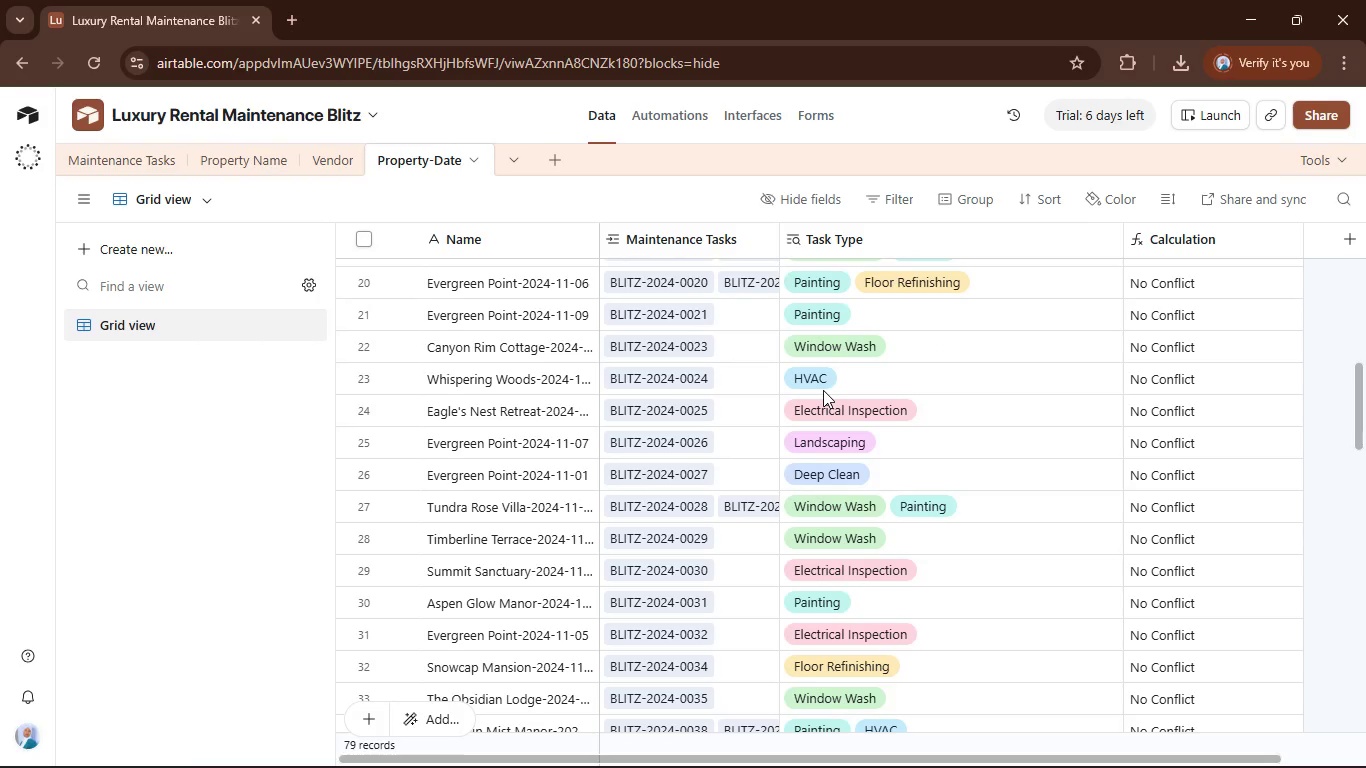 
scroll: coordinate [823, 390], scroll_direction: down, amount: 5.0
 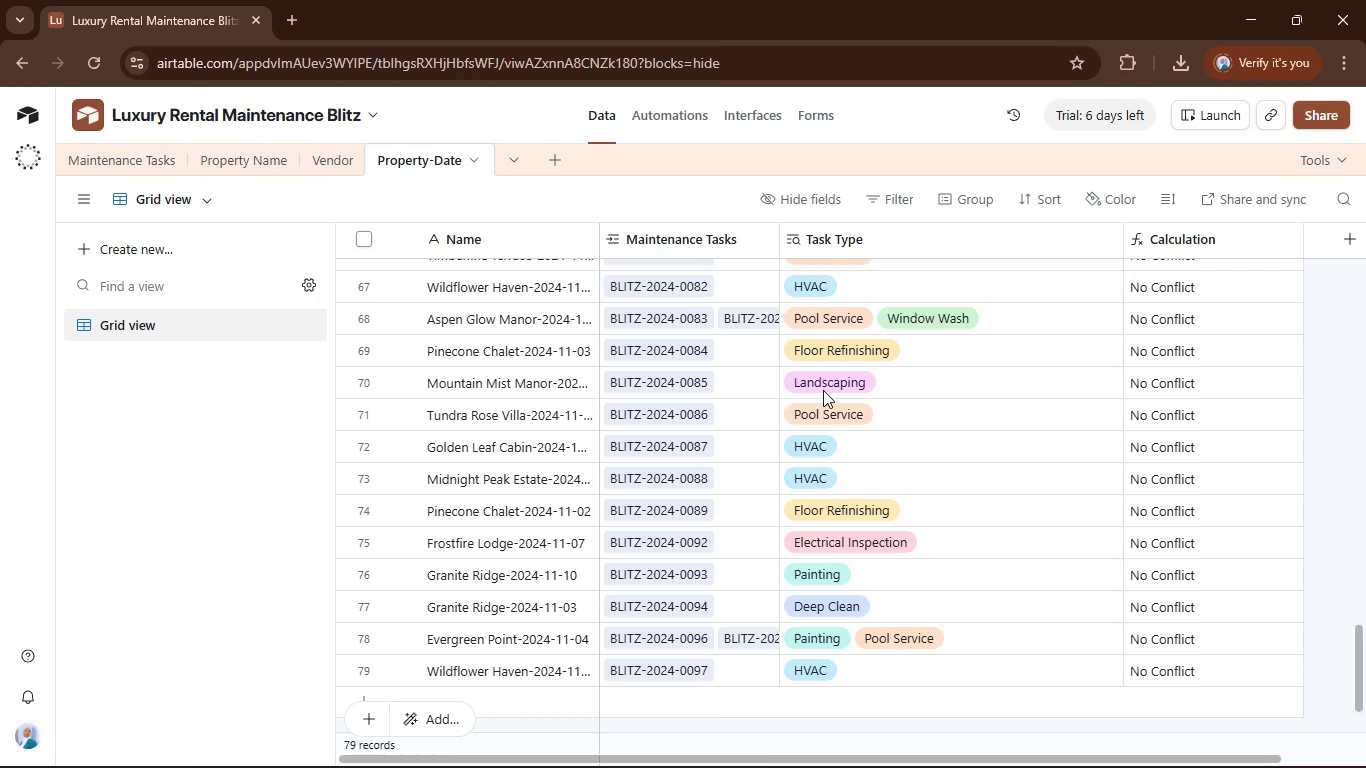 
scroll: coordinate [831, 364], scroll_direction: up, amount: 21.0
 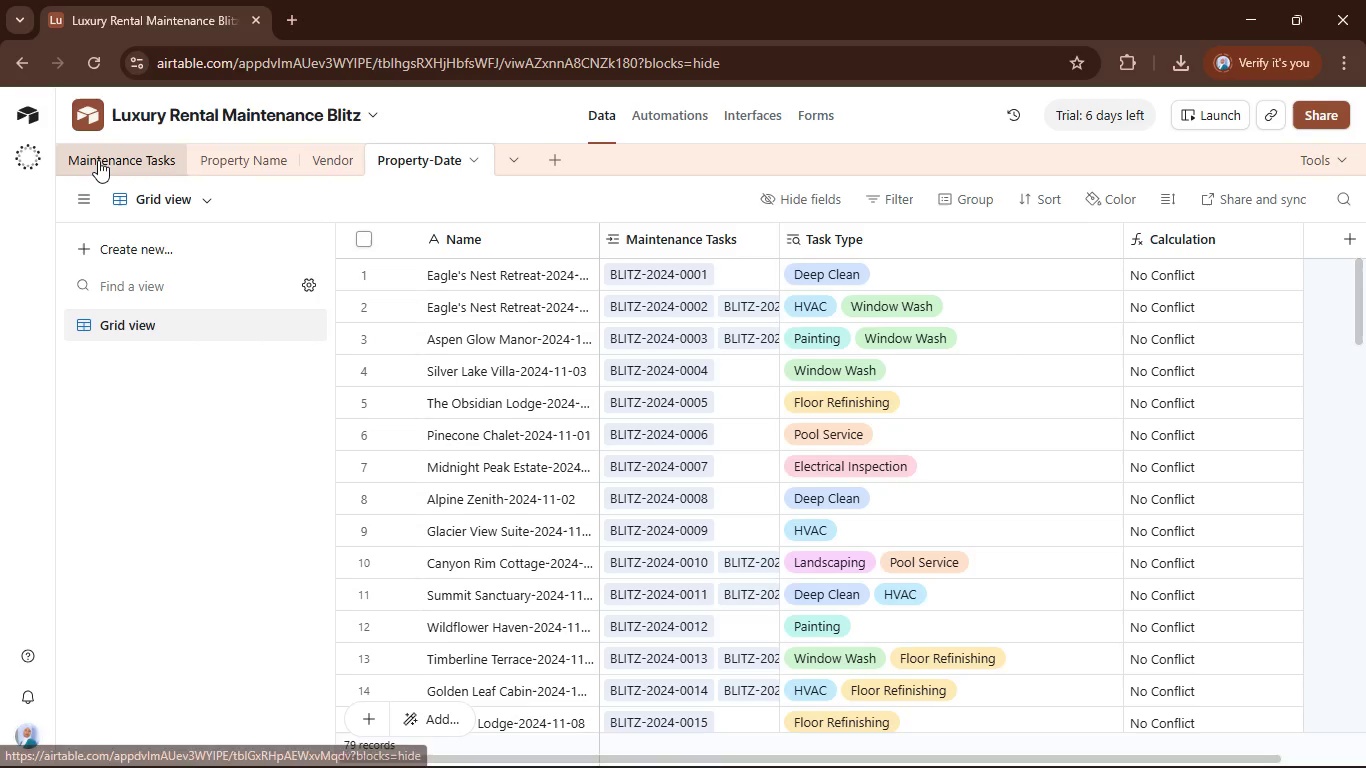 
left_click([97, 160])